 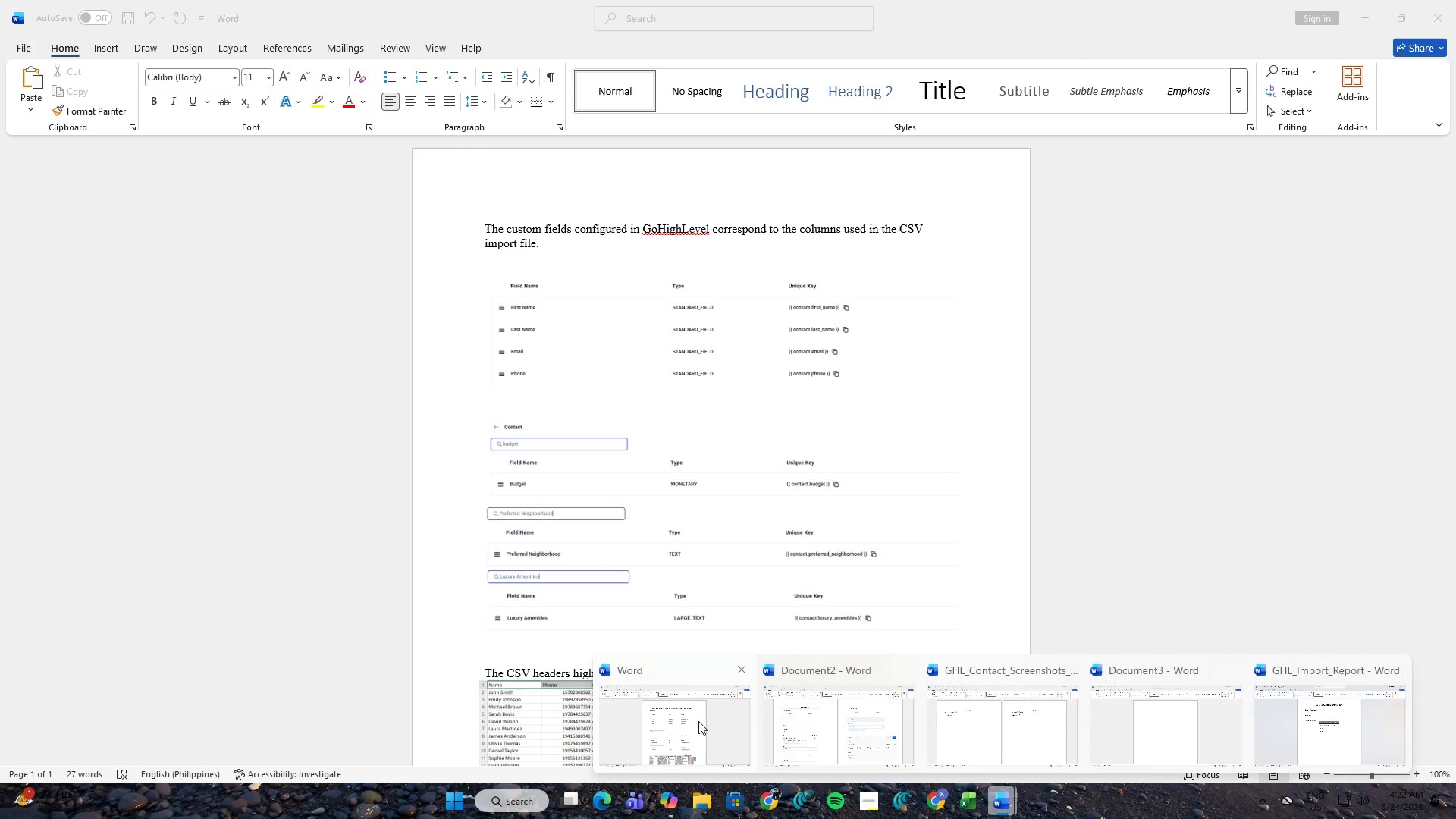 
left_click([931, 786])
 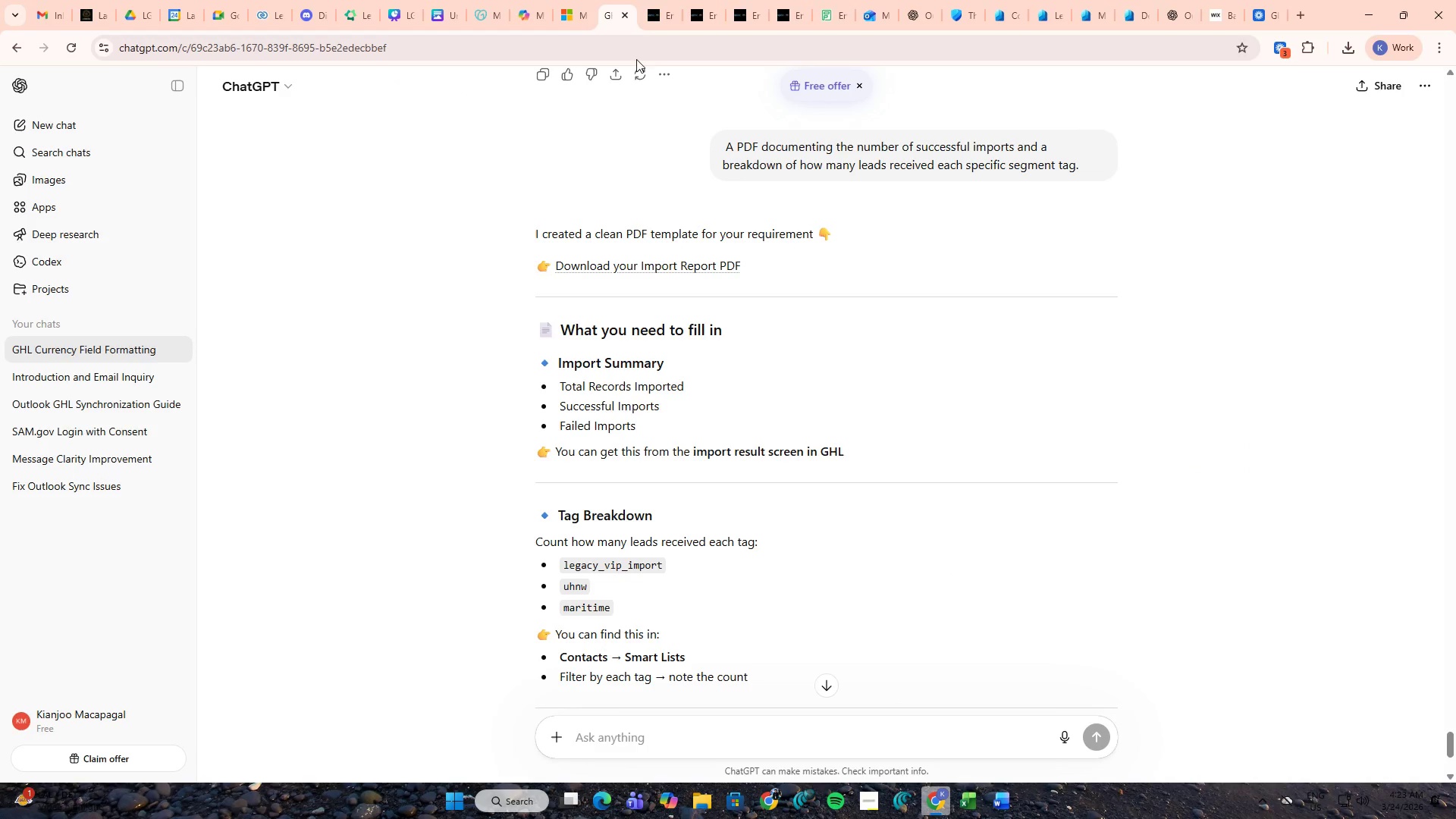 
left_click([696, 0])
 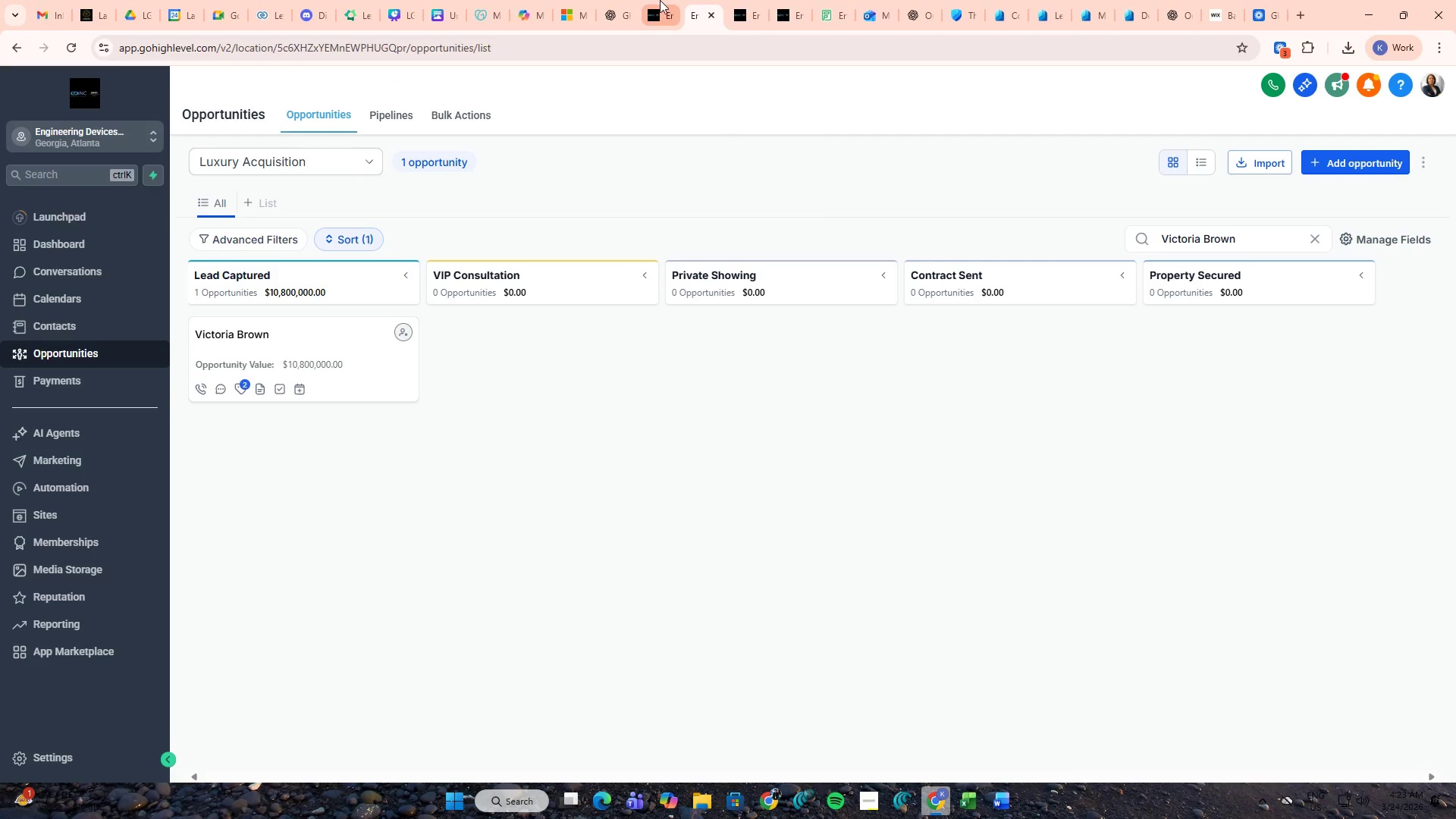 
left_click([747, 0])
 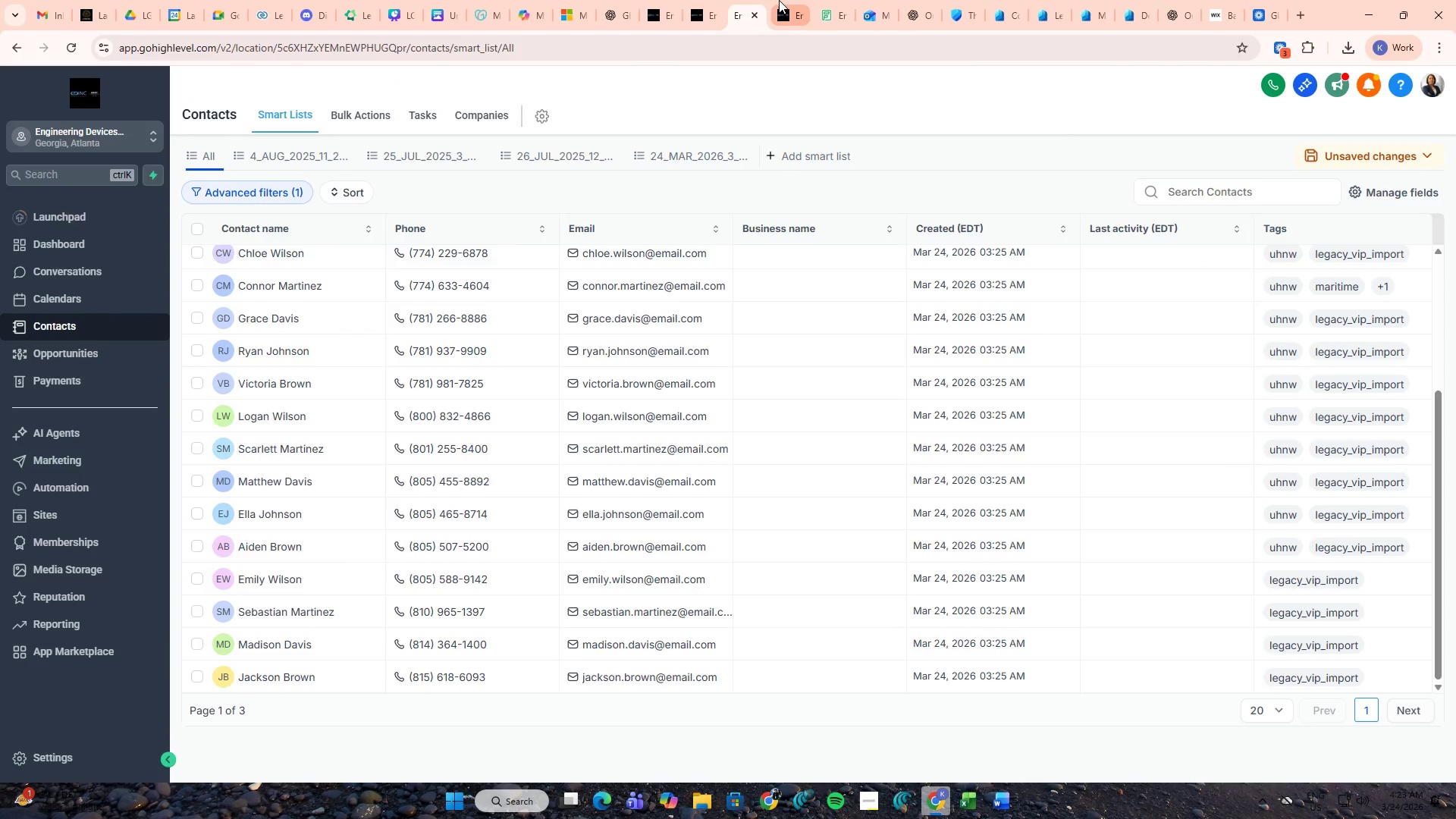 
left_click([779, 0])
 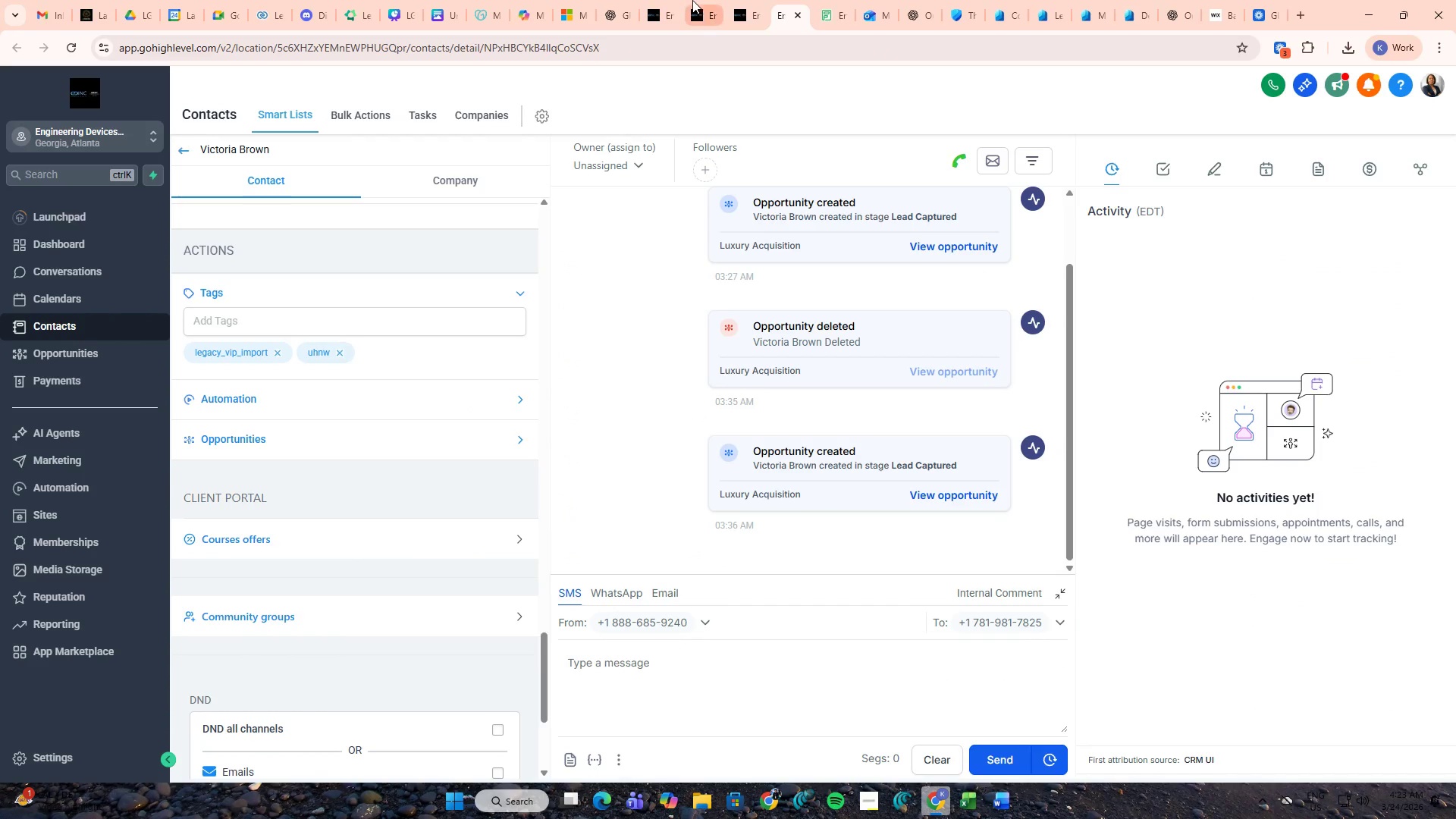 
left_click([664, 0])
 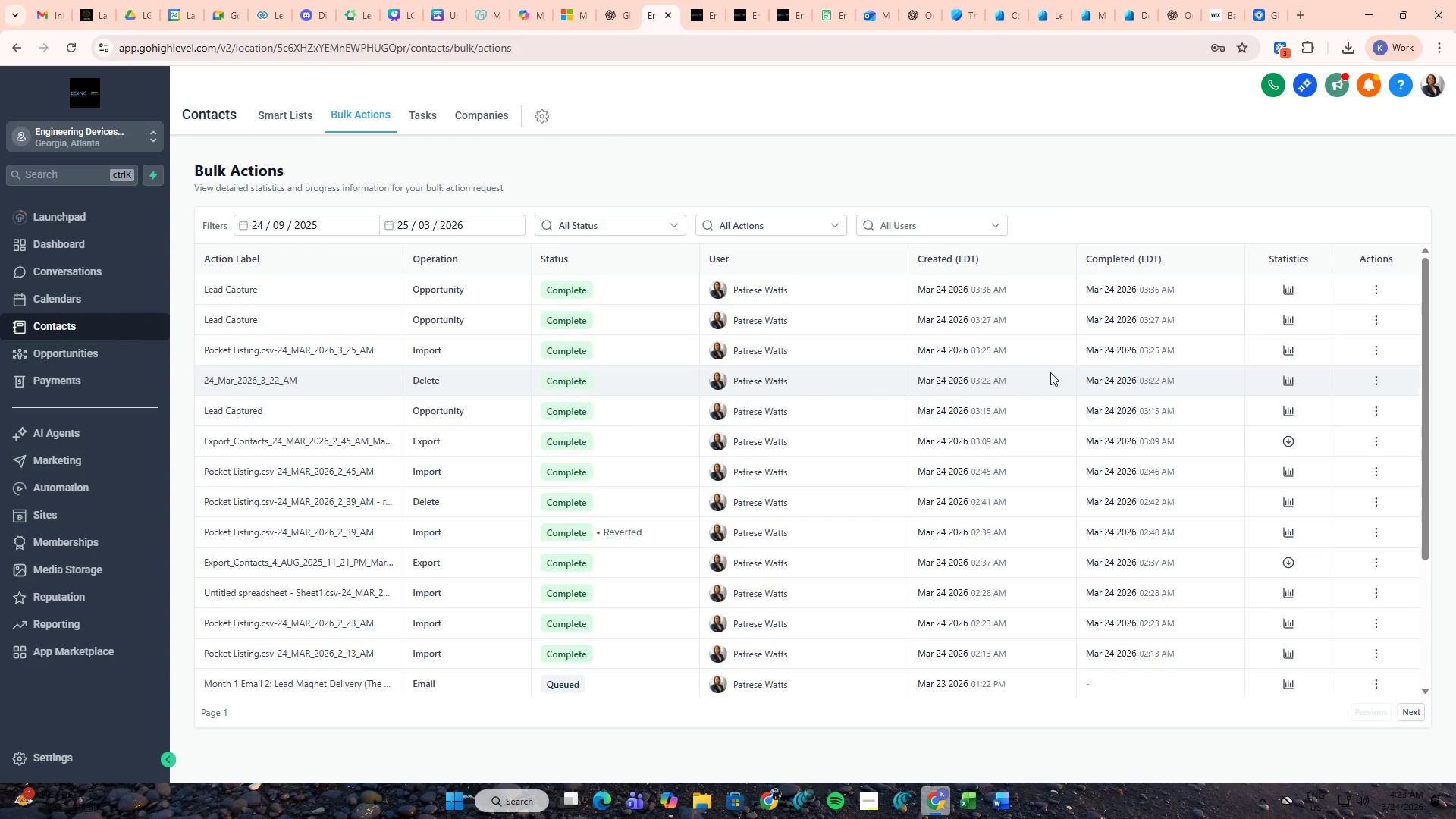 
left_click([1288, 350])
 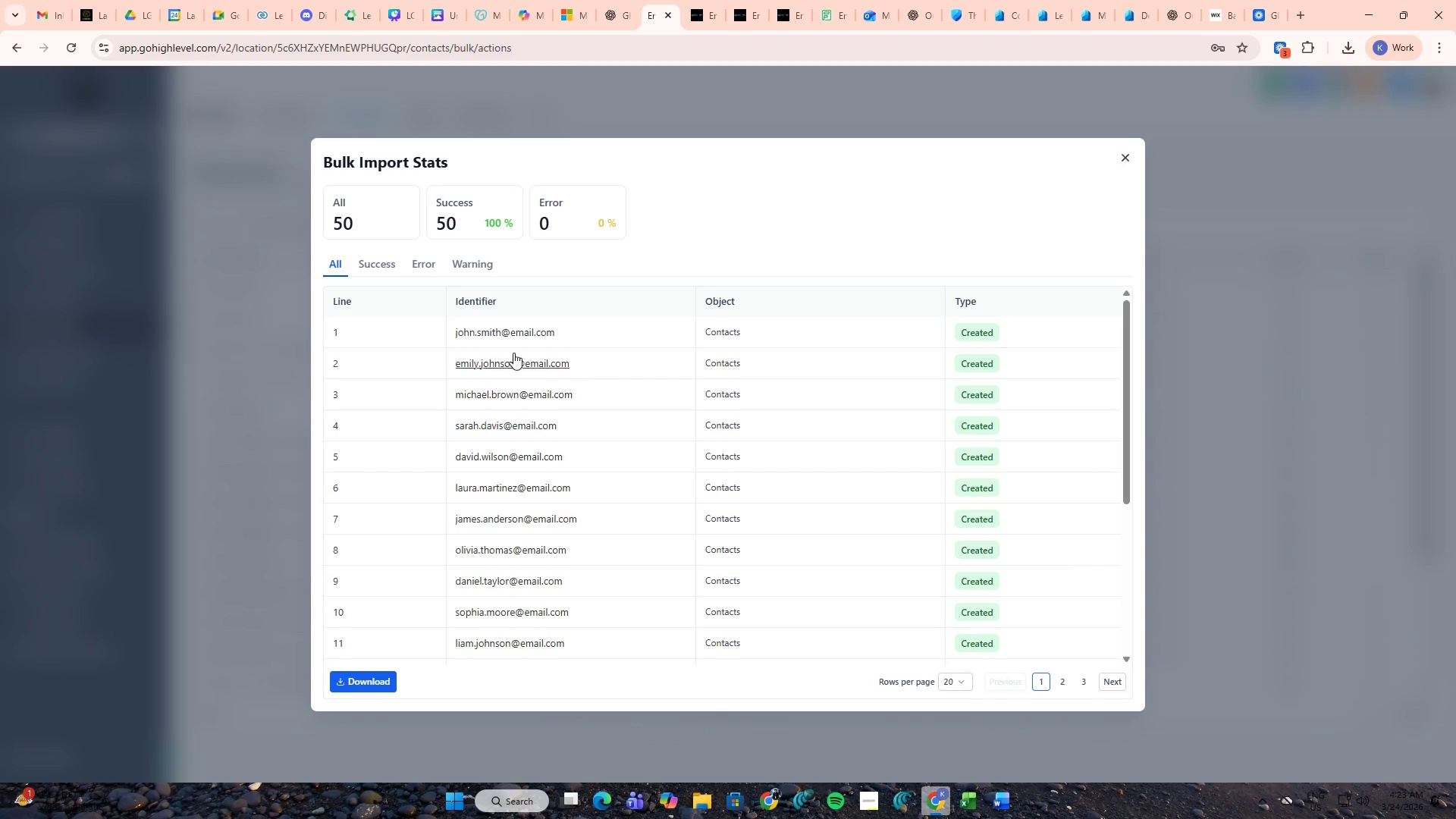 
left_click([377, 255])
 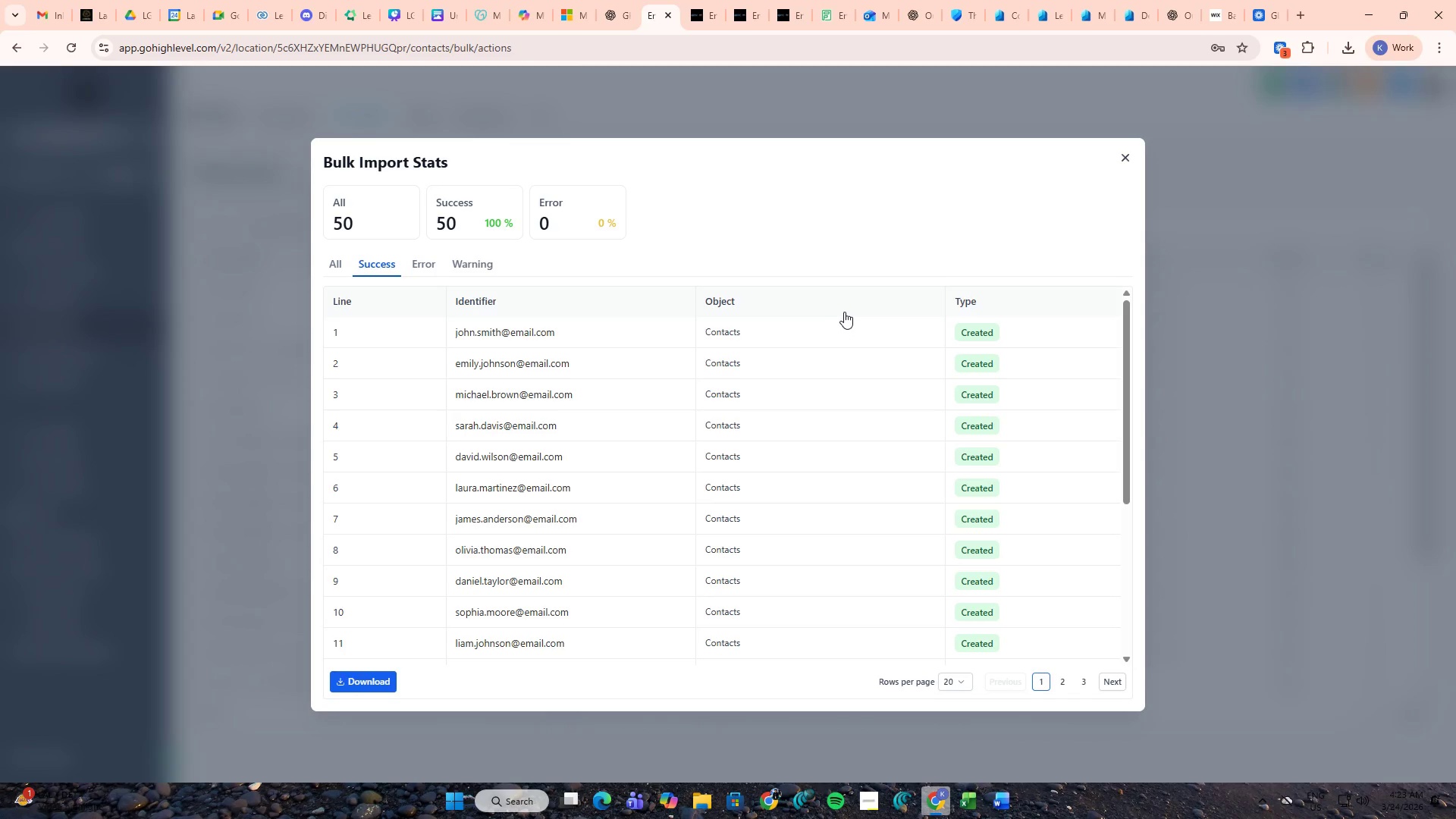 
scroll: coordinate [865, 366], scroll_direction: down, amount: 4.0
 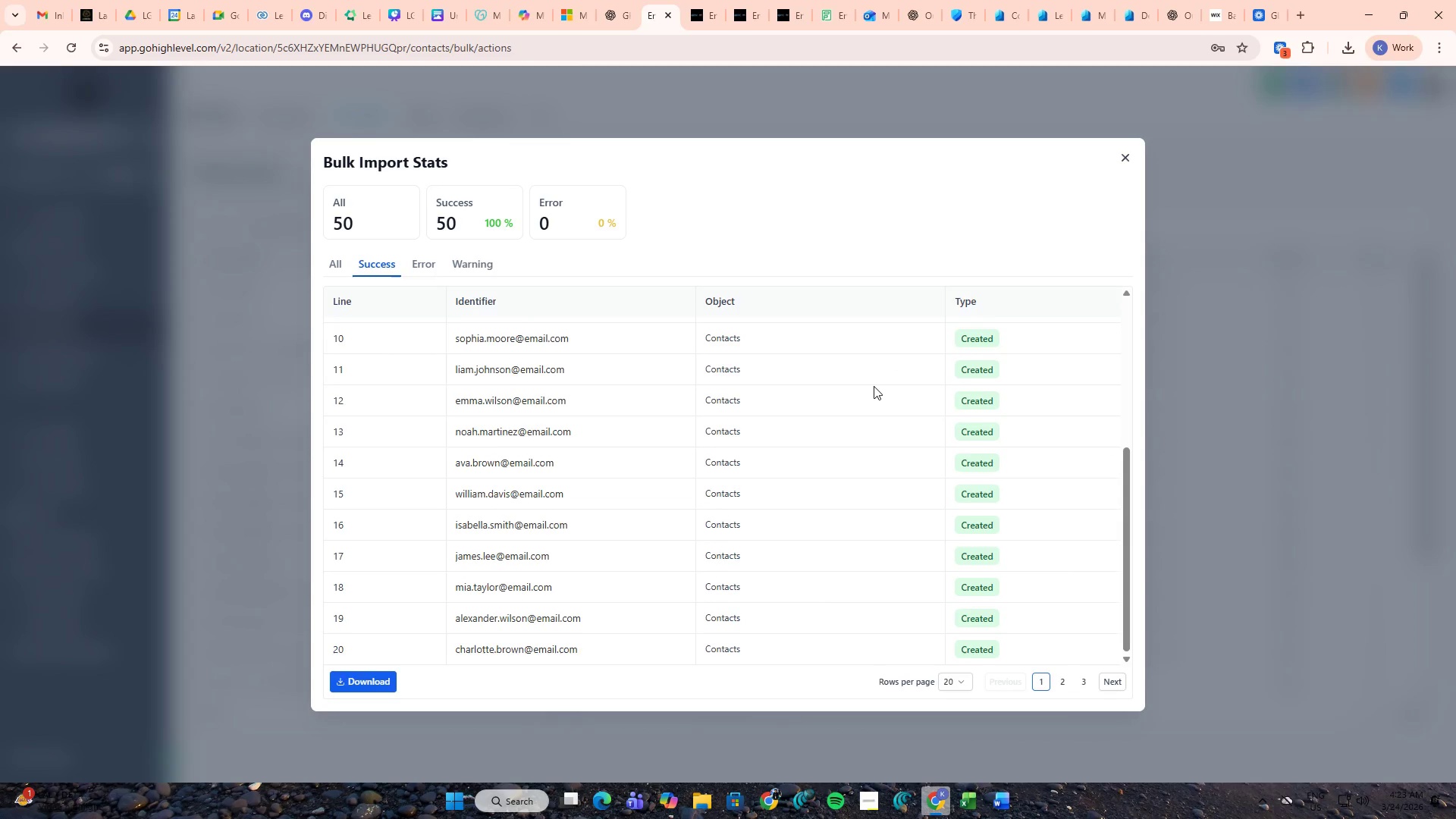 
scroll: coordinate [874, 386], scroll_direction: up, amount: 5.0
 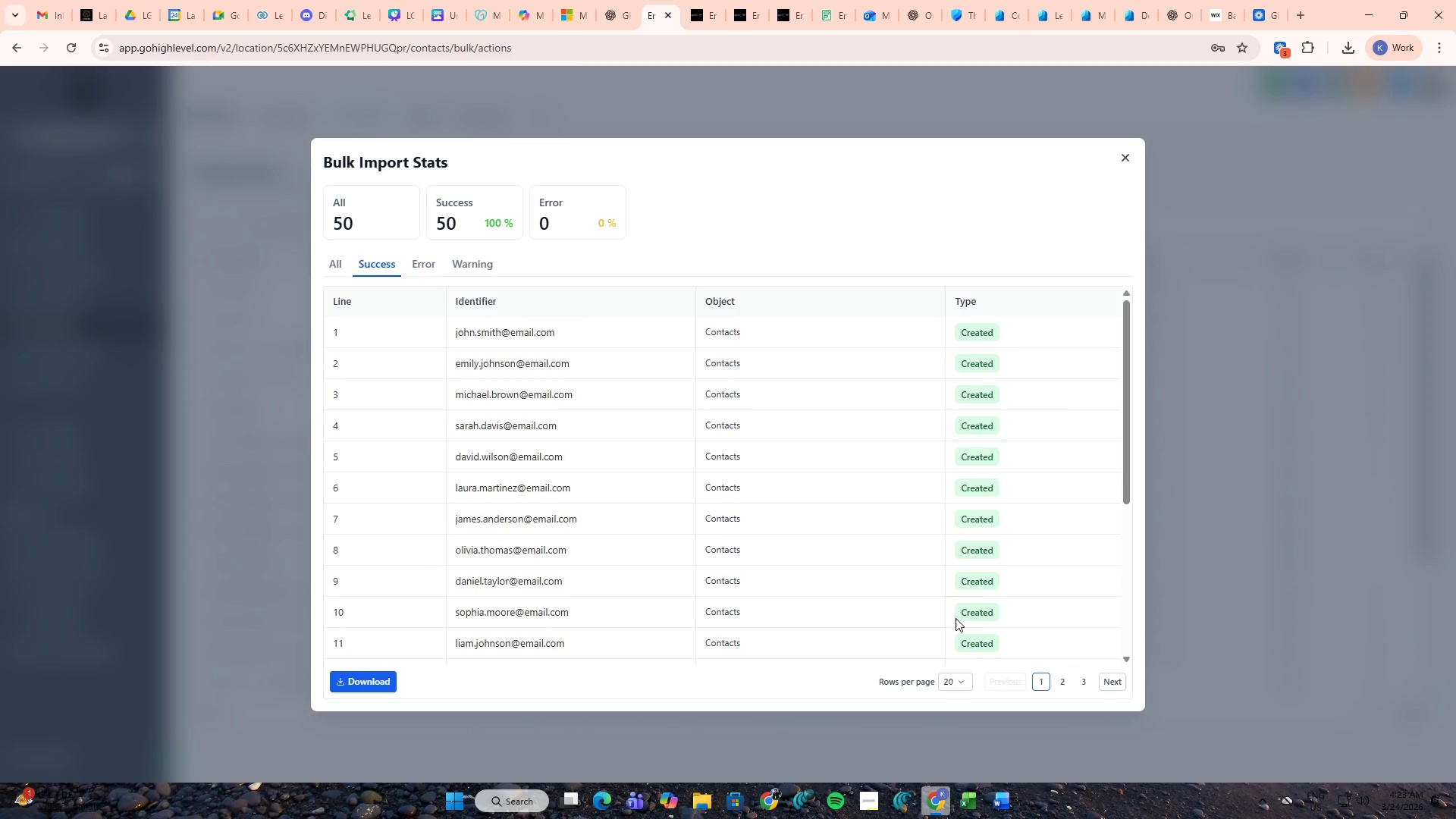 
left_click([955, 673])
 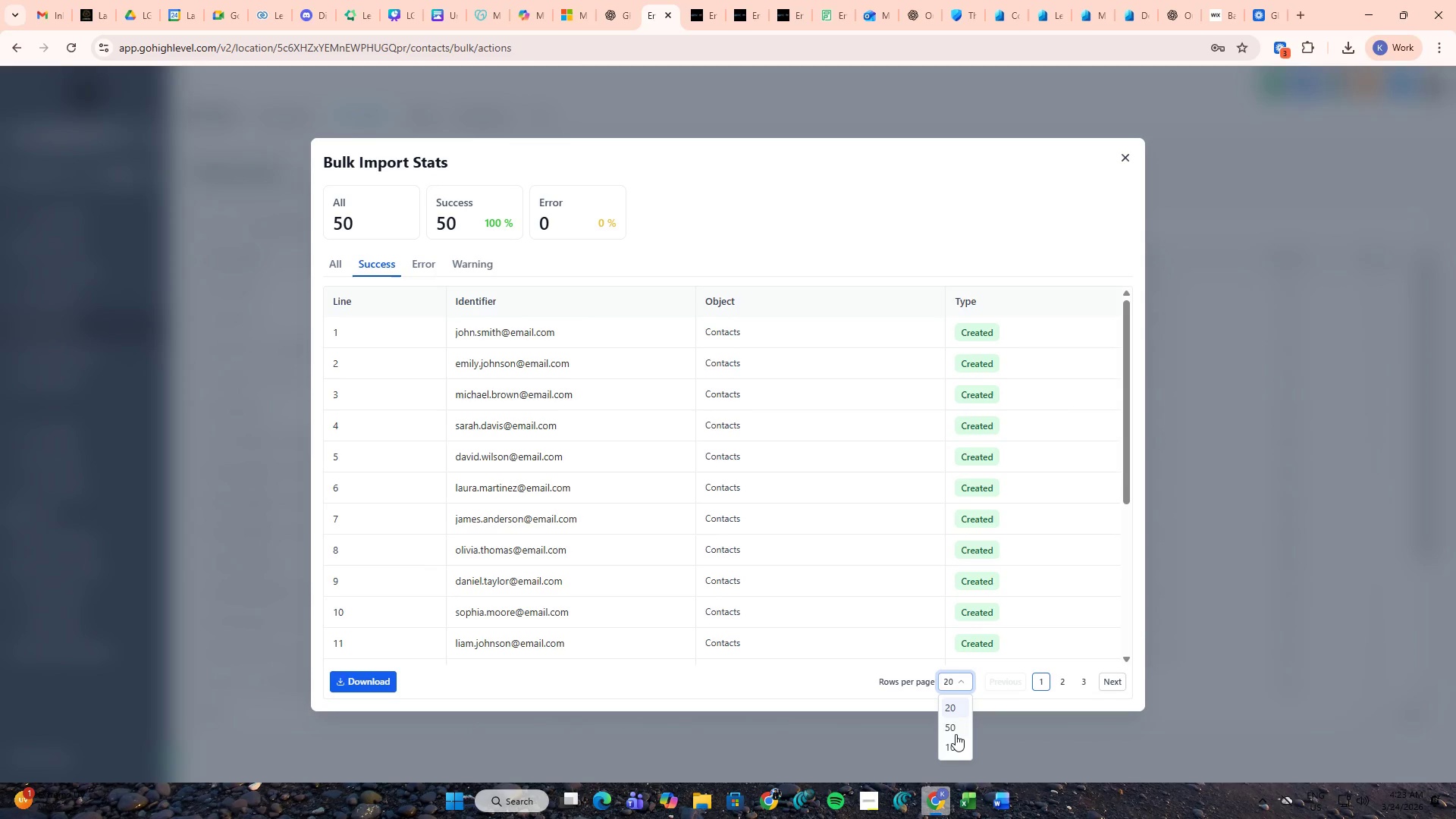 
left_click([956, 742])
 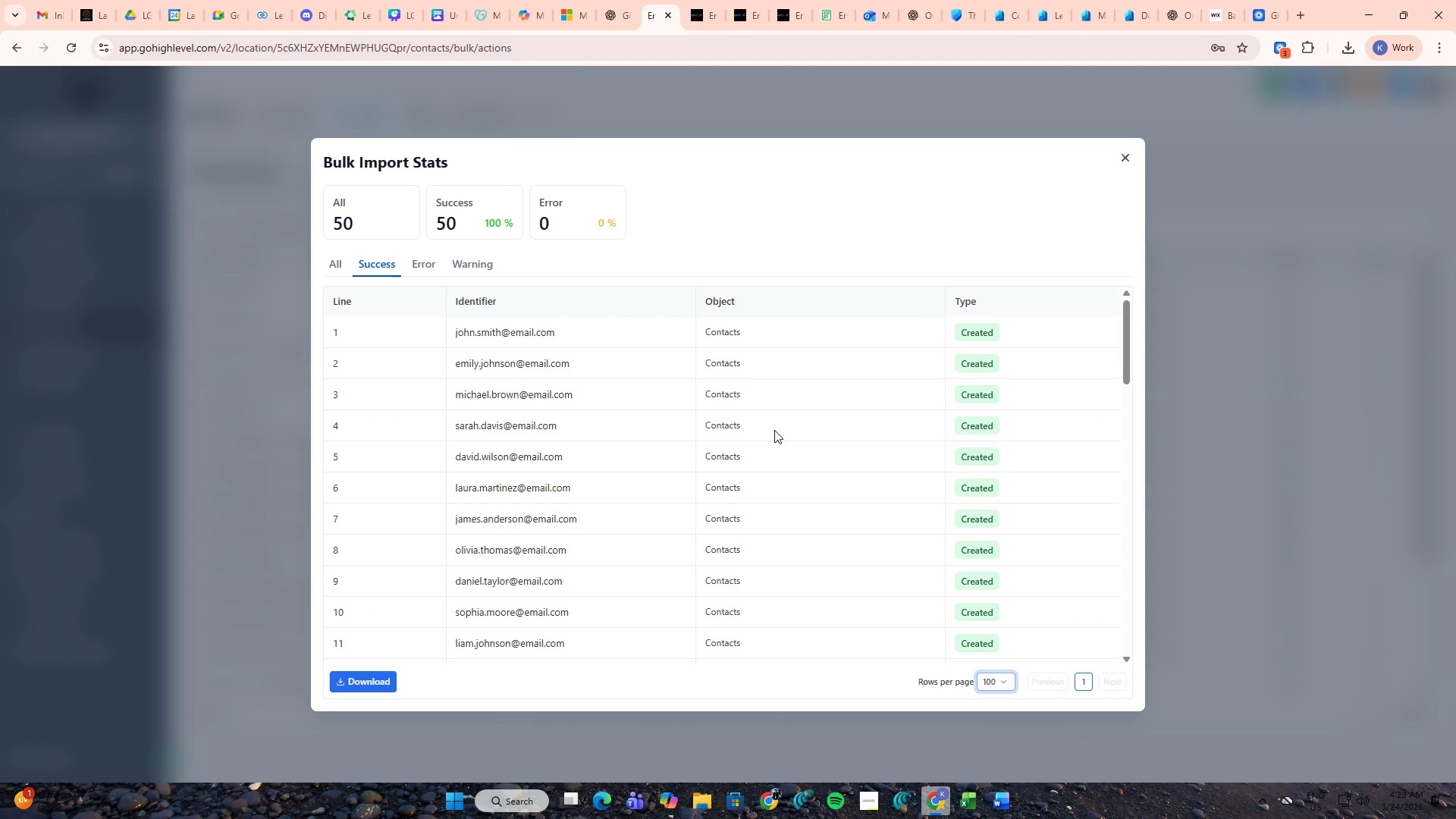 
scroll: coordinate [775, 416], scroll_direction: none, amount: 0.0
 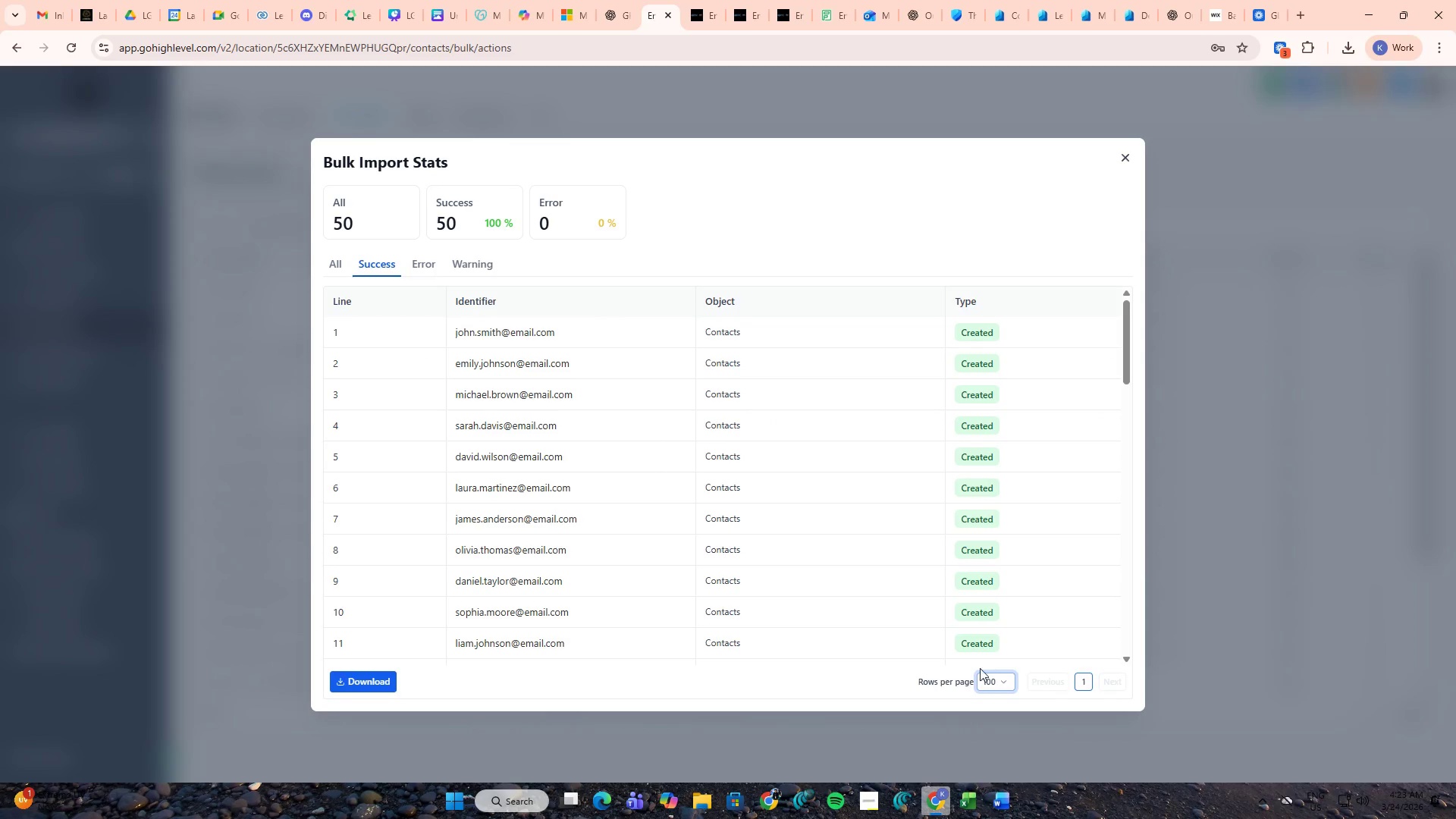 
left_click([997, 684])
 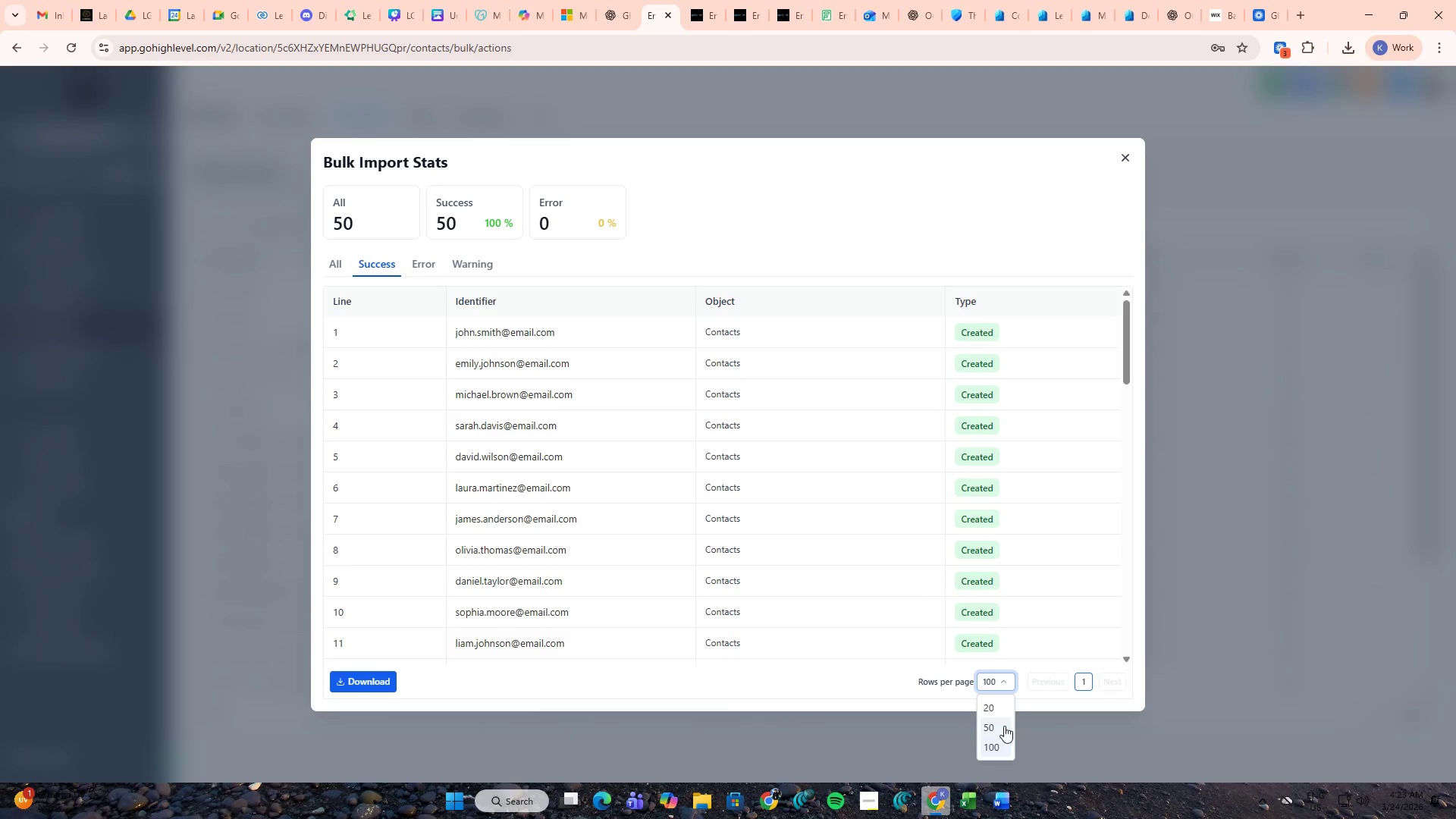 
left_click([1004, 726])
 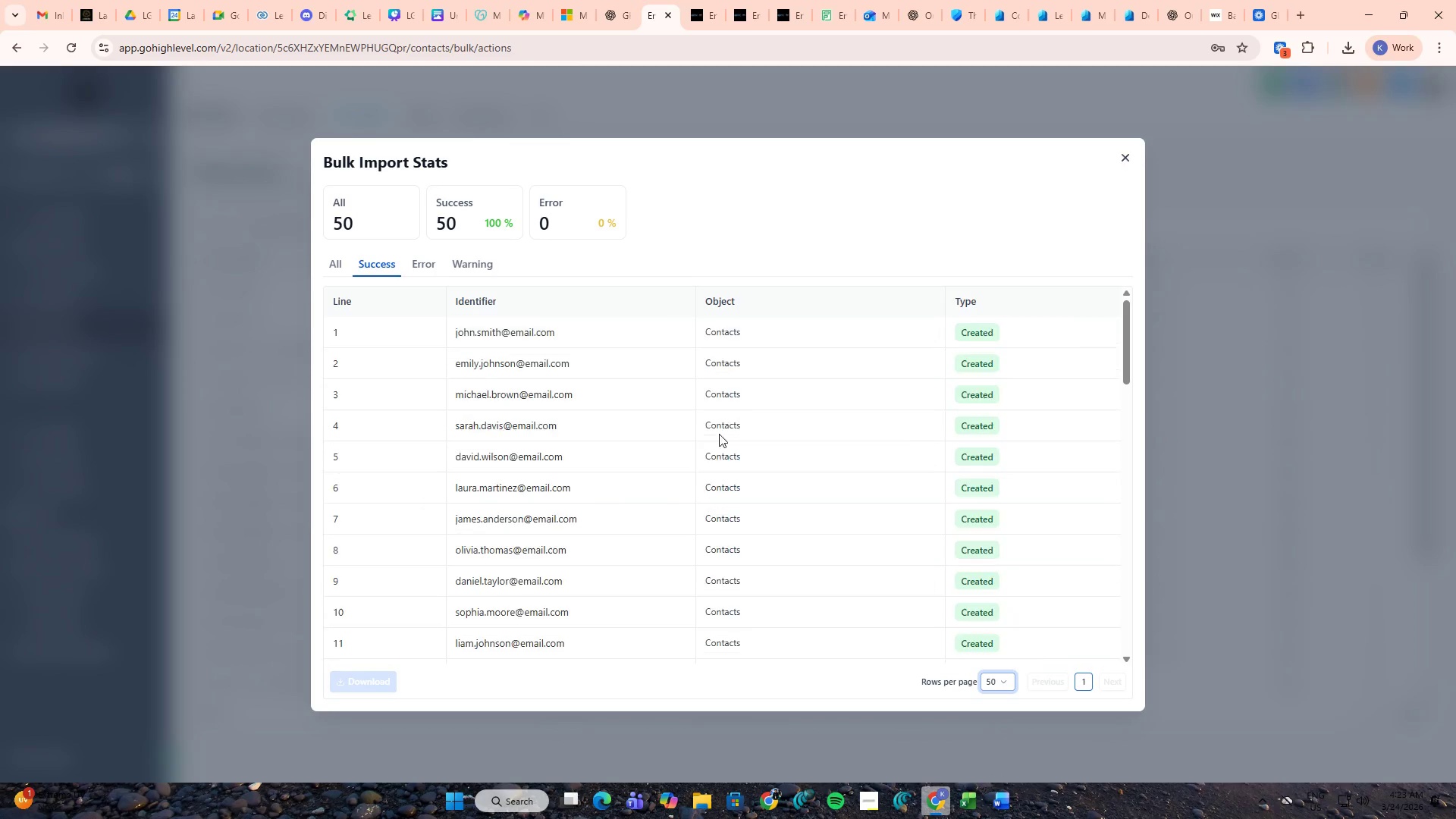 
scroll: coordinate [714, 420], scroll_direction: up, amount: 10.0
 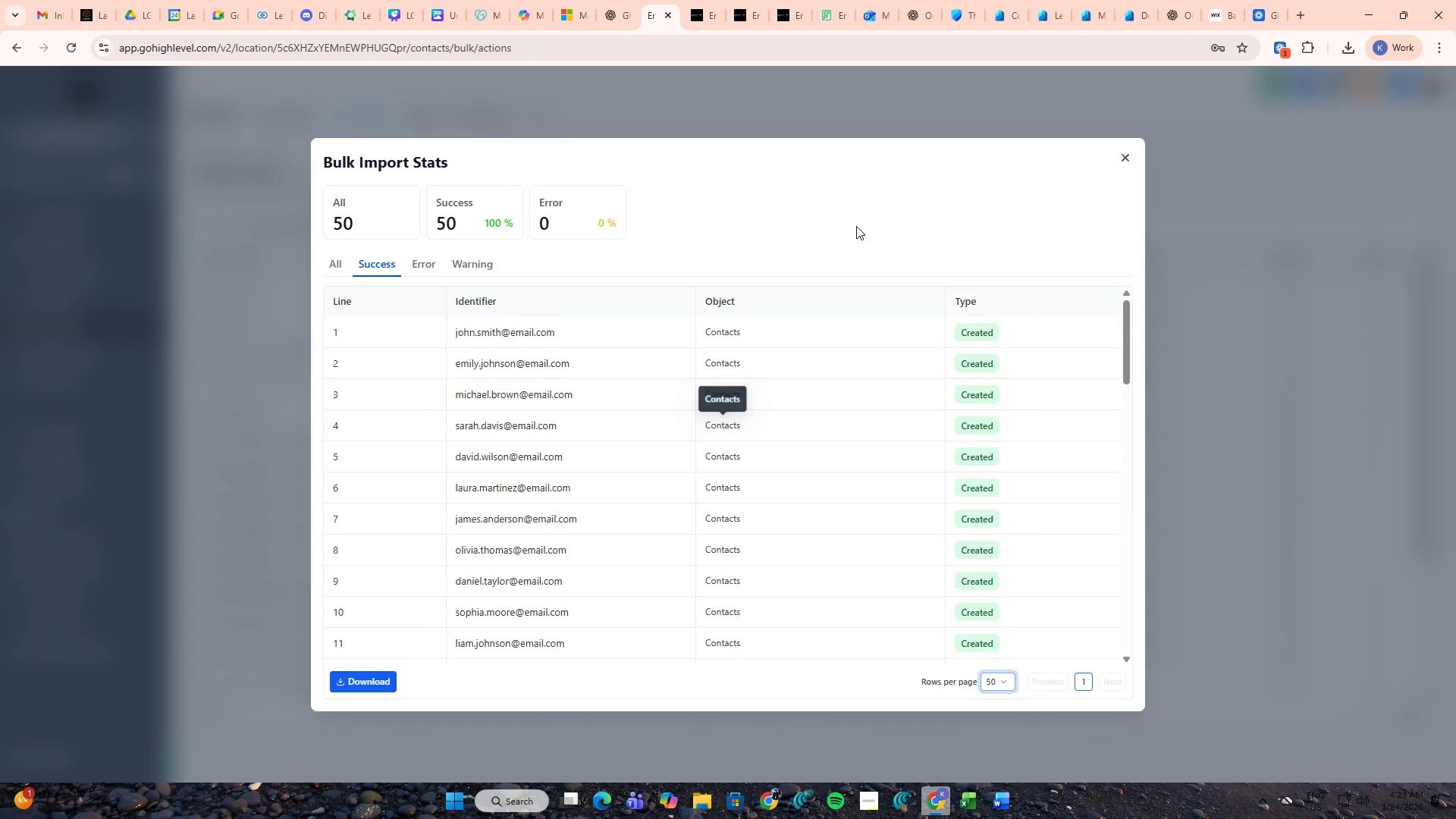 
left_click([860, 216])
 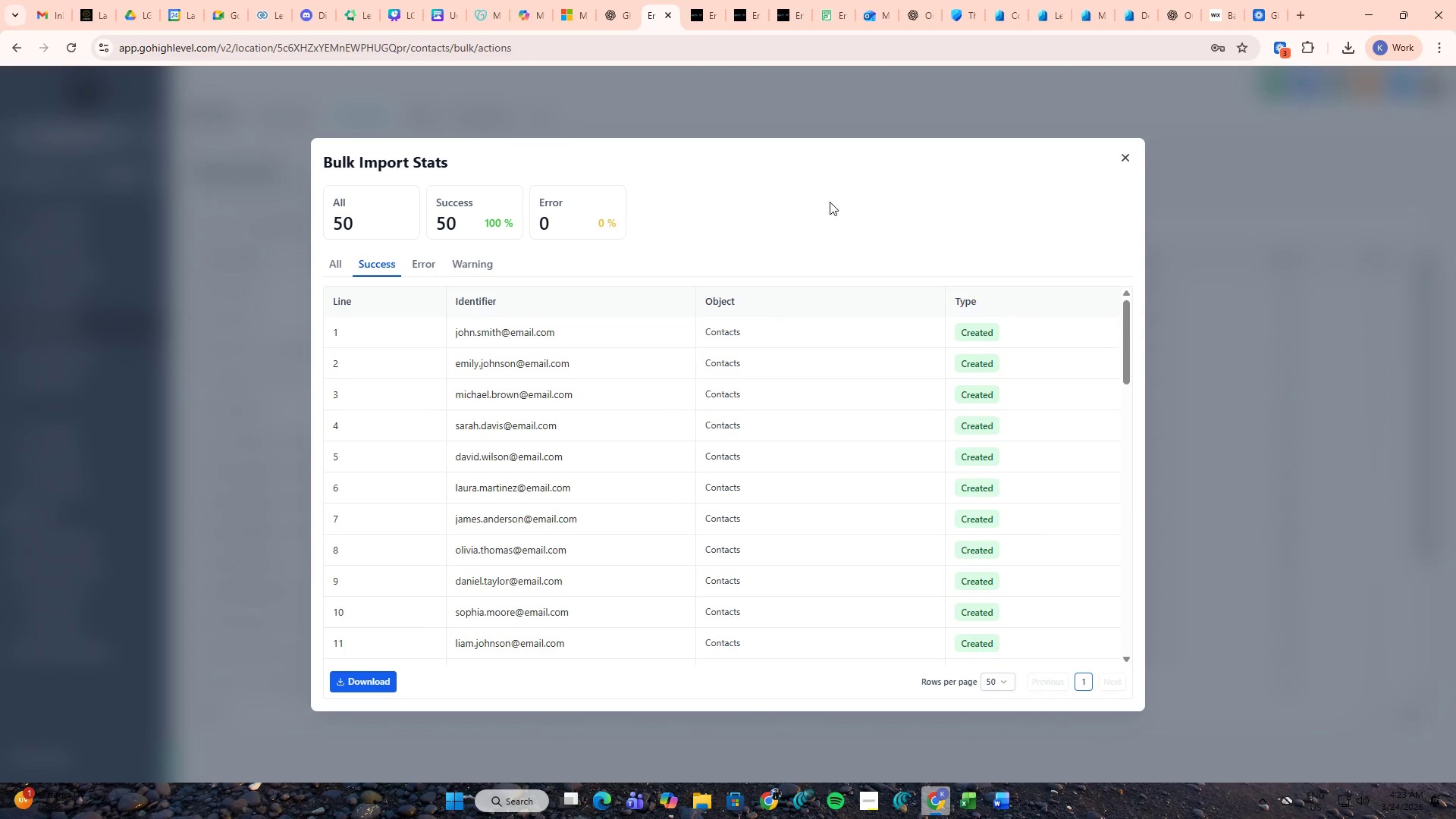 
key(PrintScreen)
 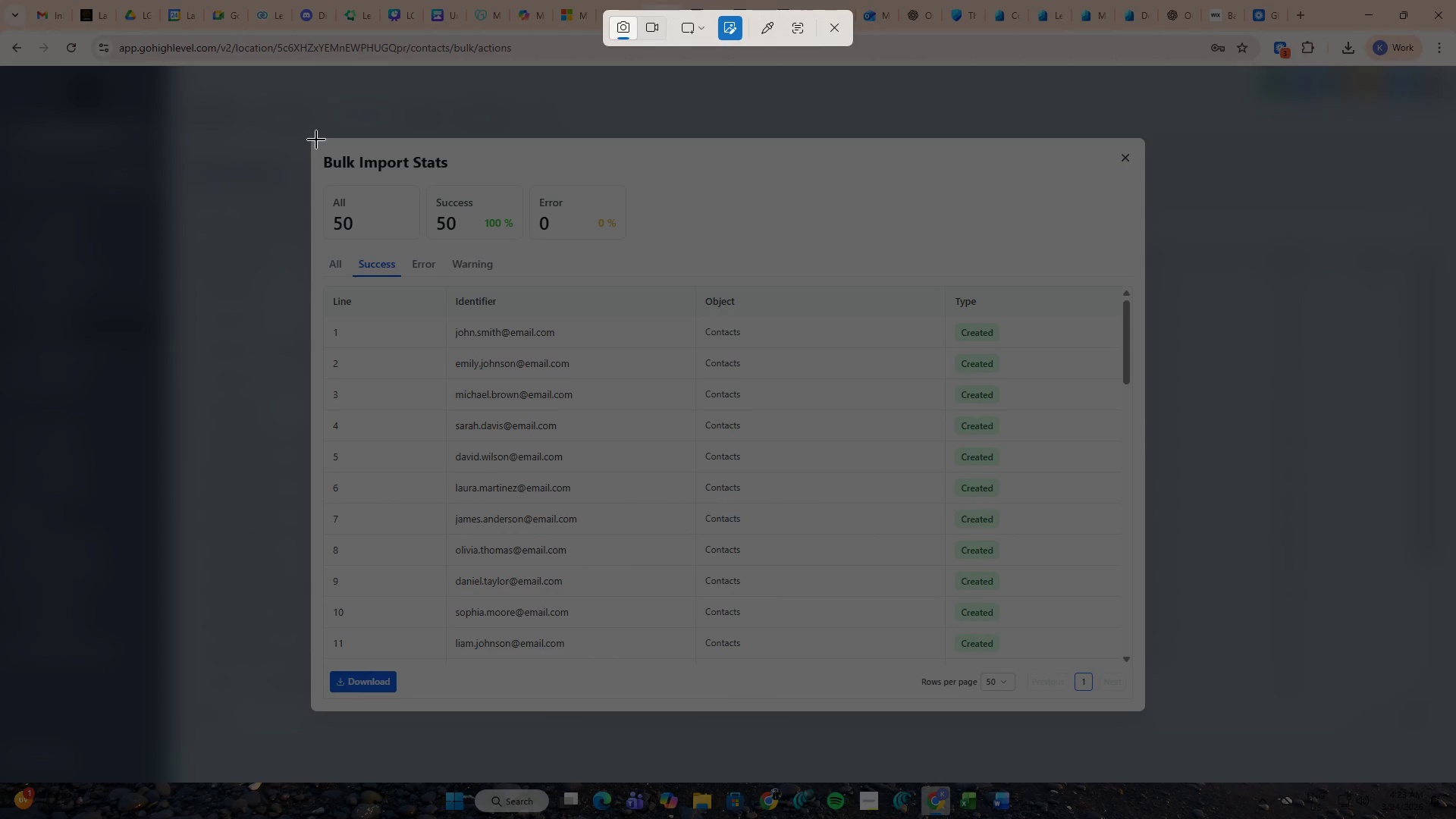 
left_click_drag(start_coordinate=[312, 140], to_coordinate=[1143, 704])
 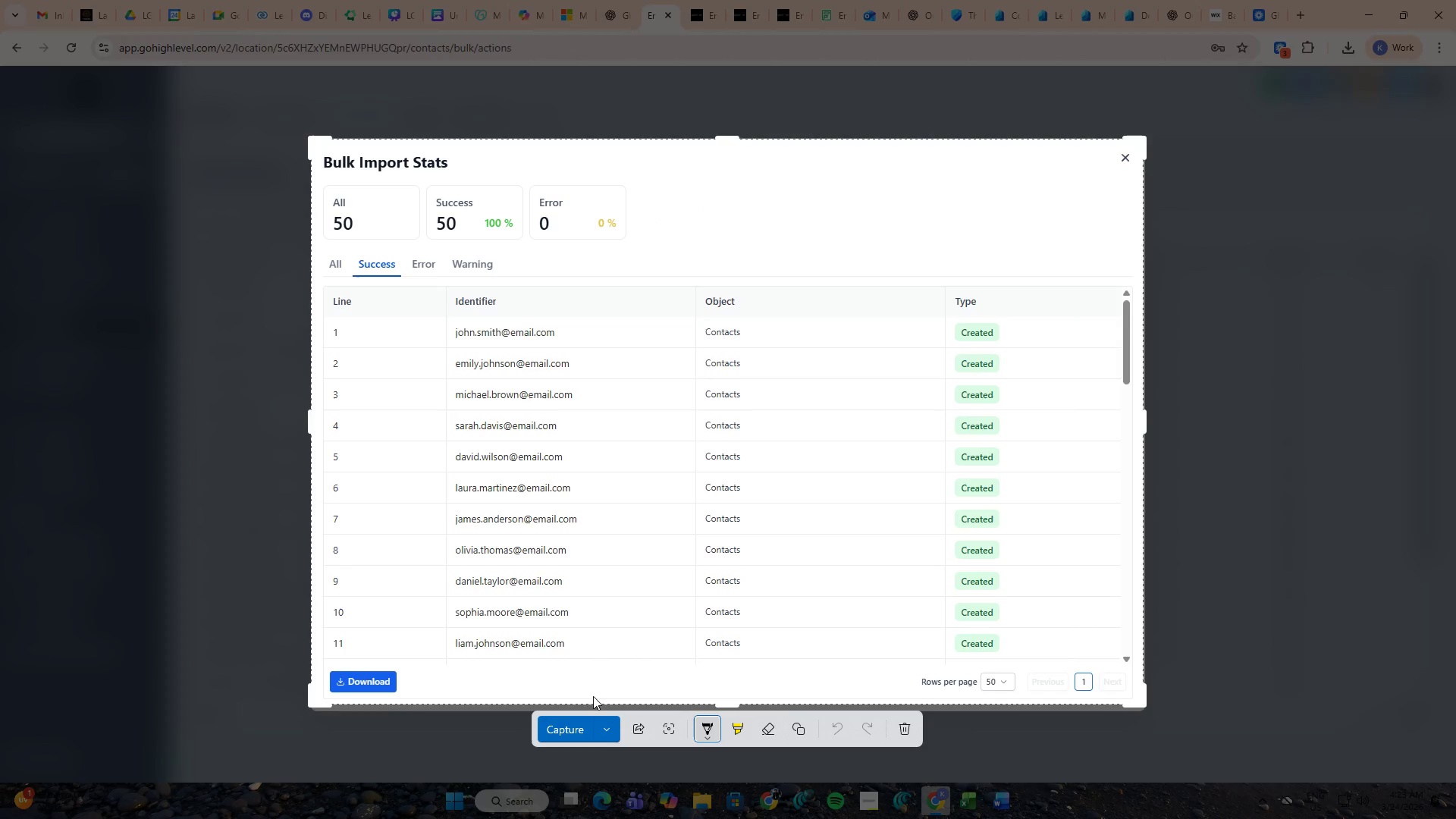 
left_click([605, 725])
 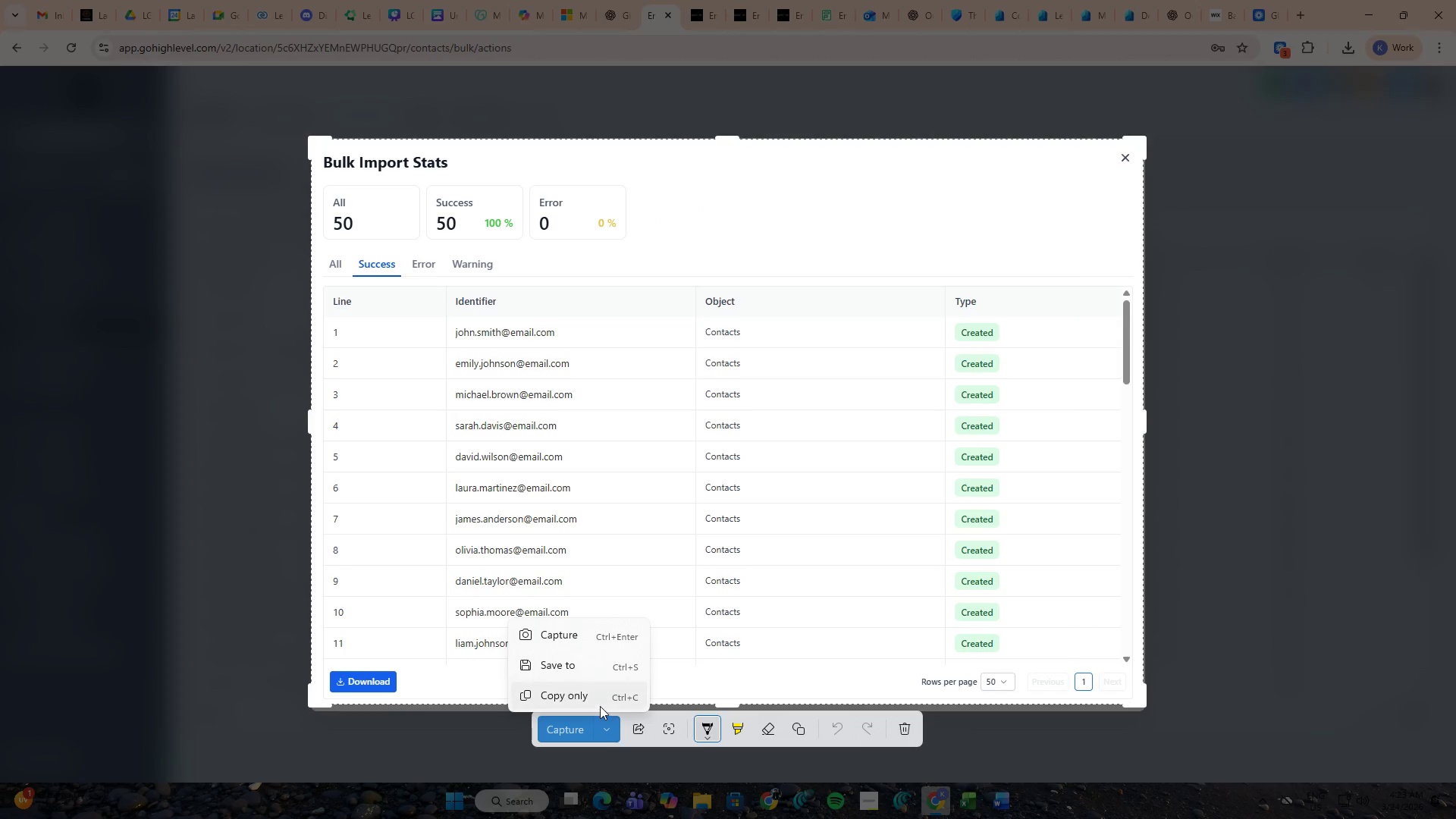 
left_click([600, 698])
 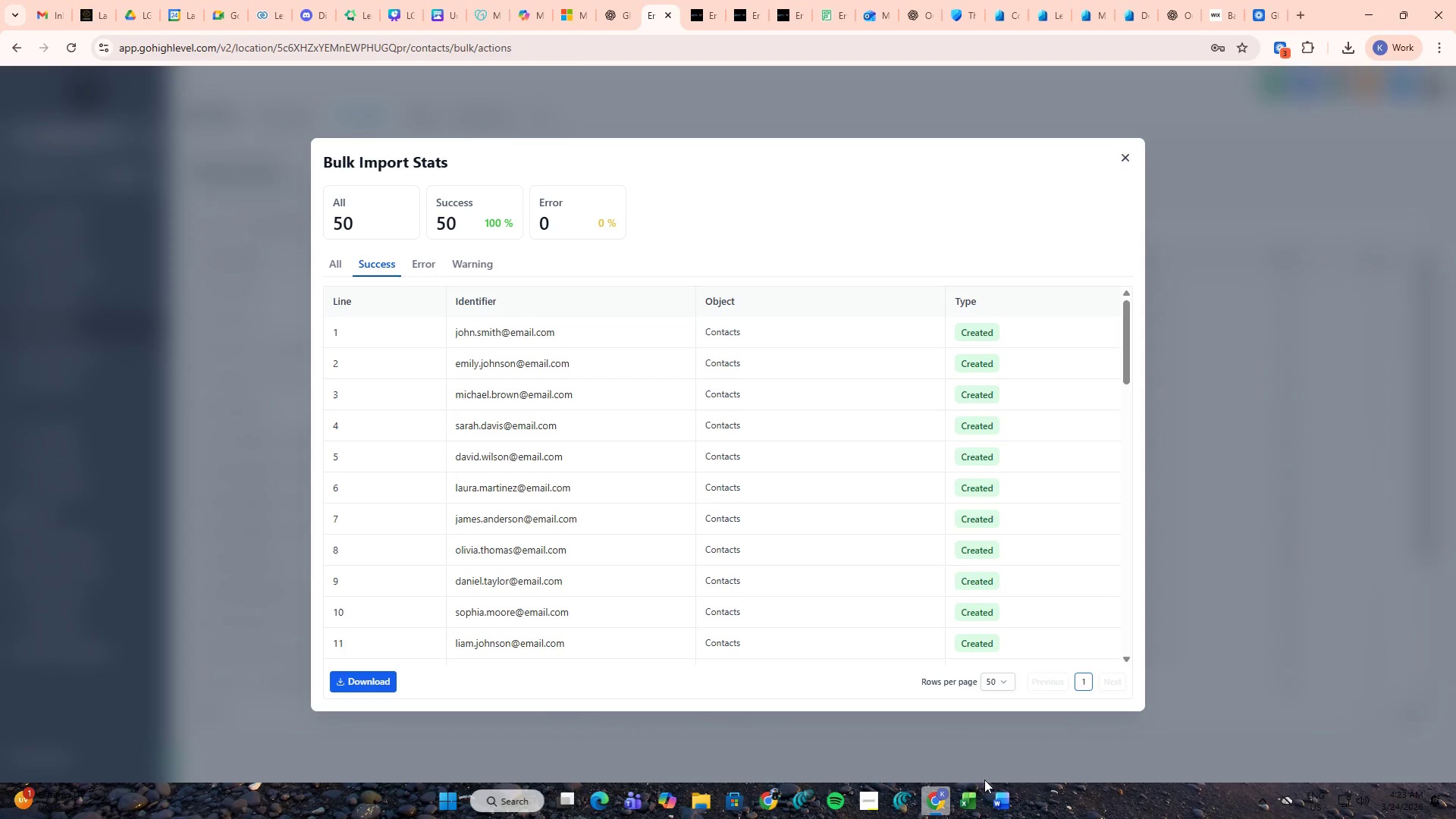 
left_click([999, 799])
 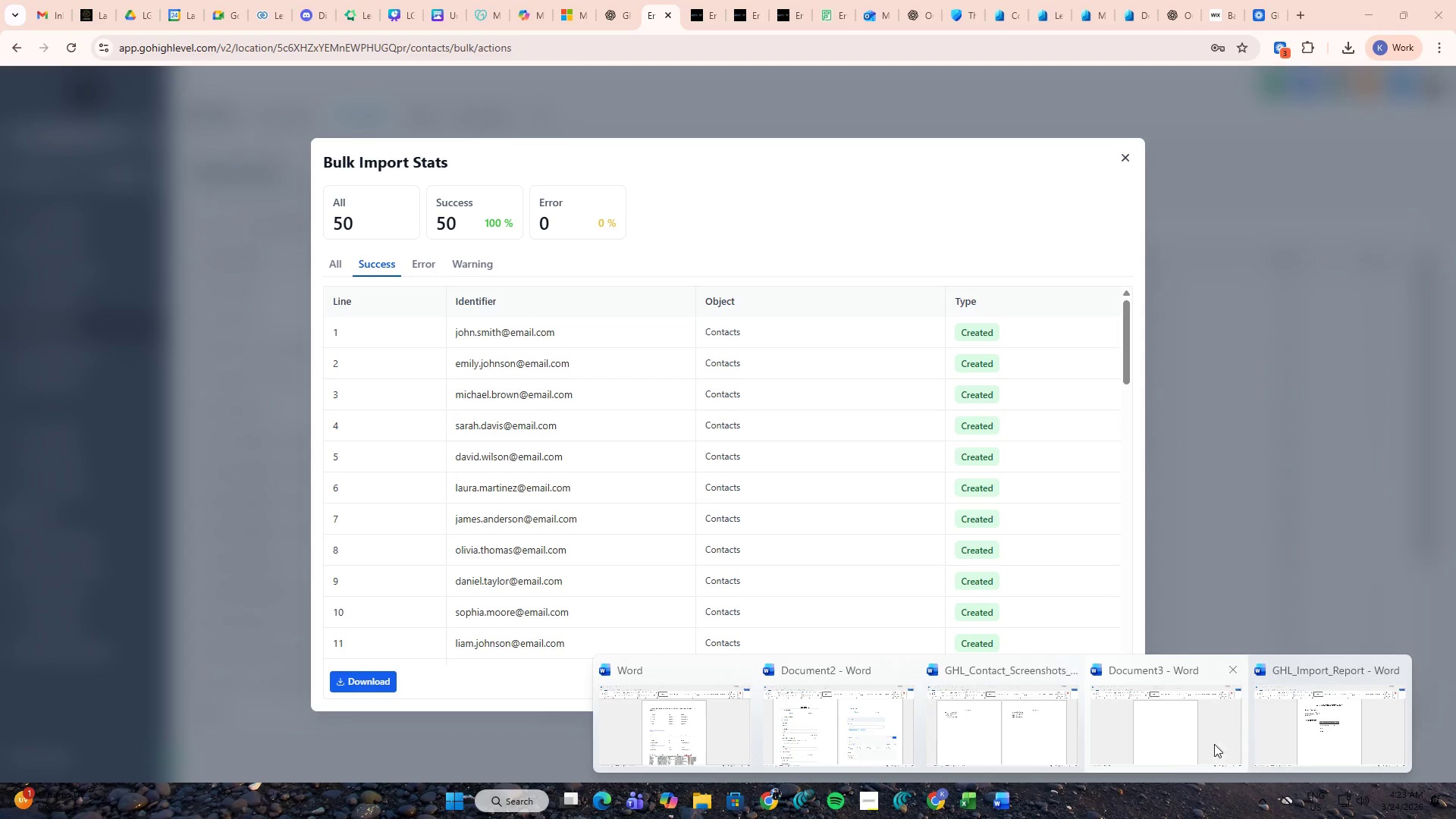 
left_click([1292, 733])
 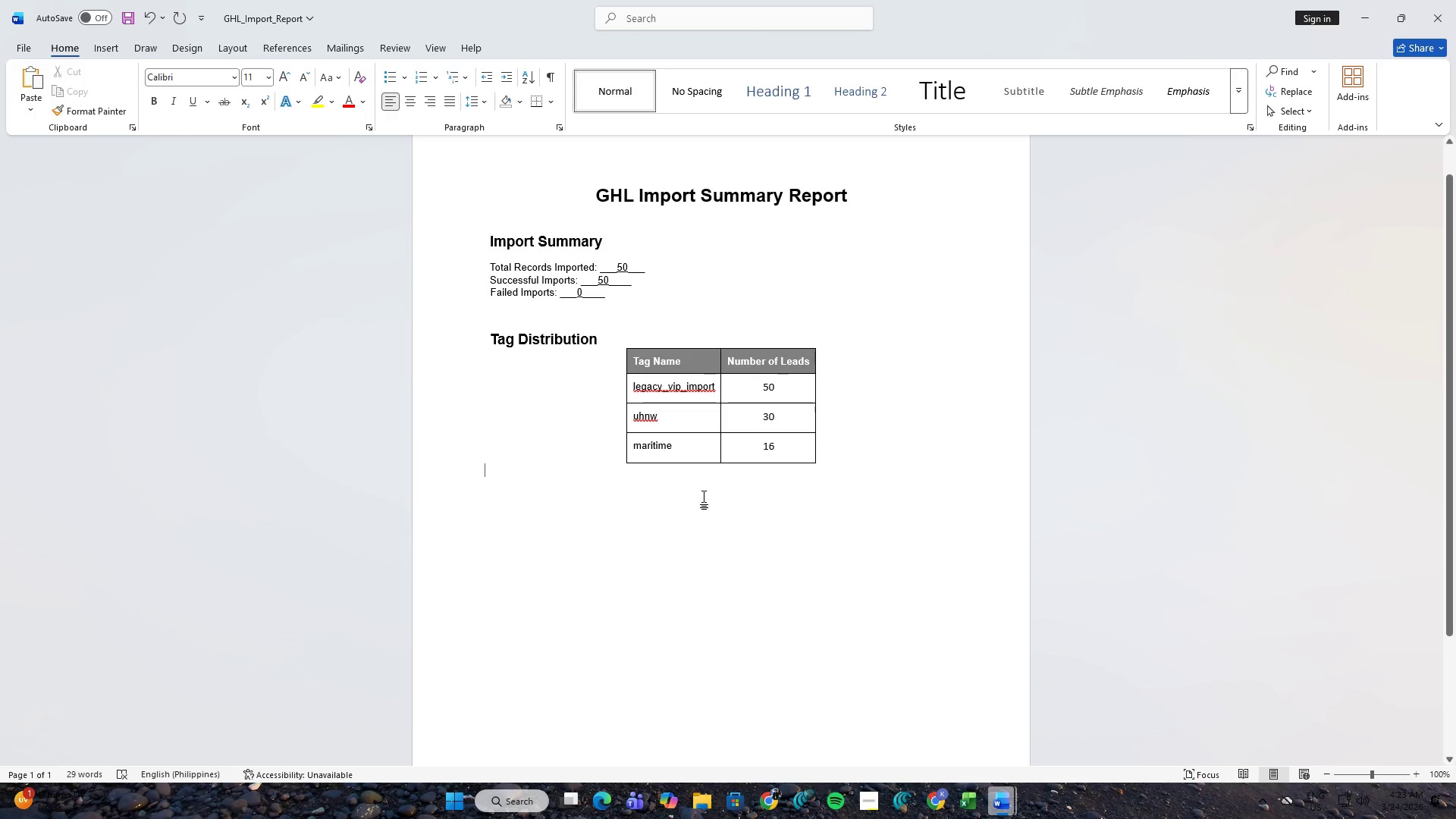 
key(Control+V)
 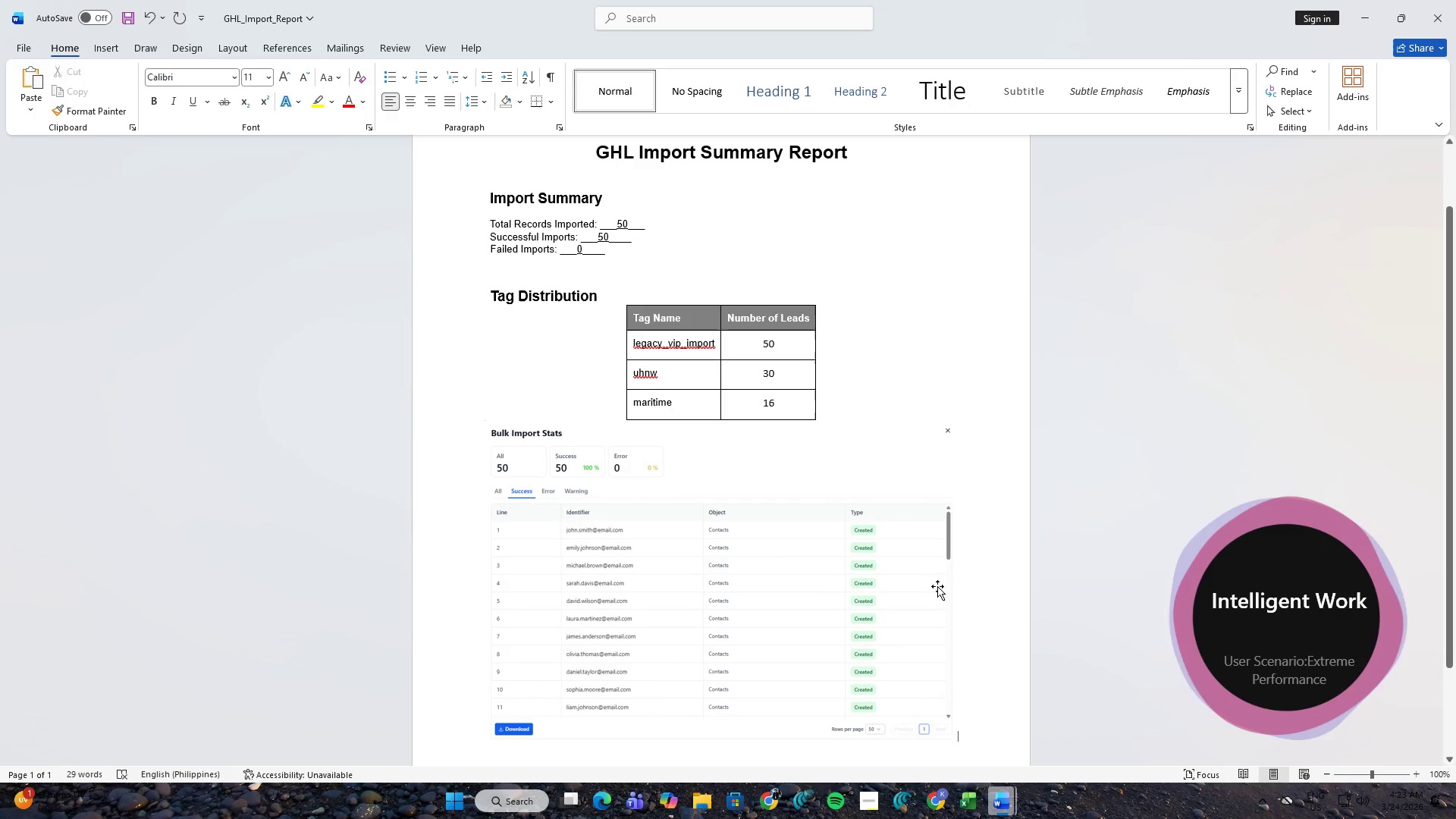 
scroll: coordinate [970, 590], scroll_direction: down, amount: 8.0
 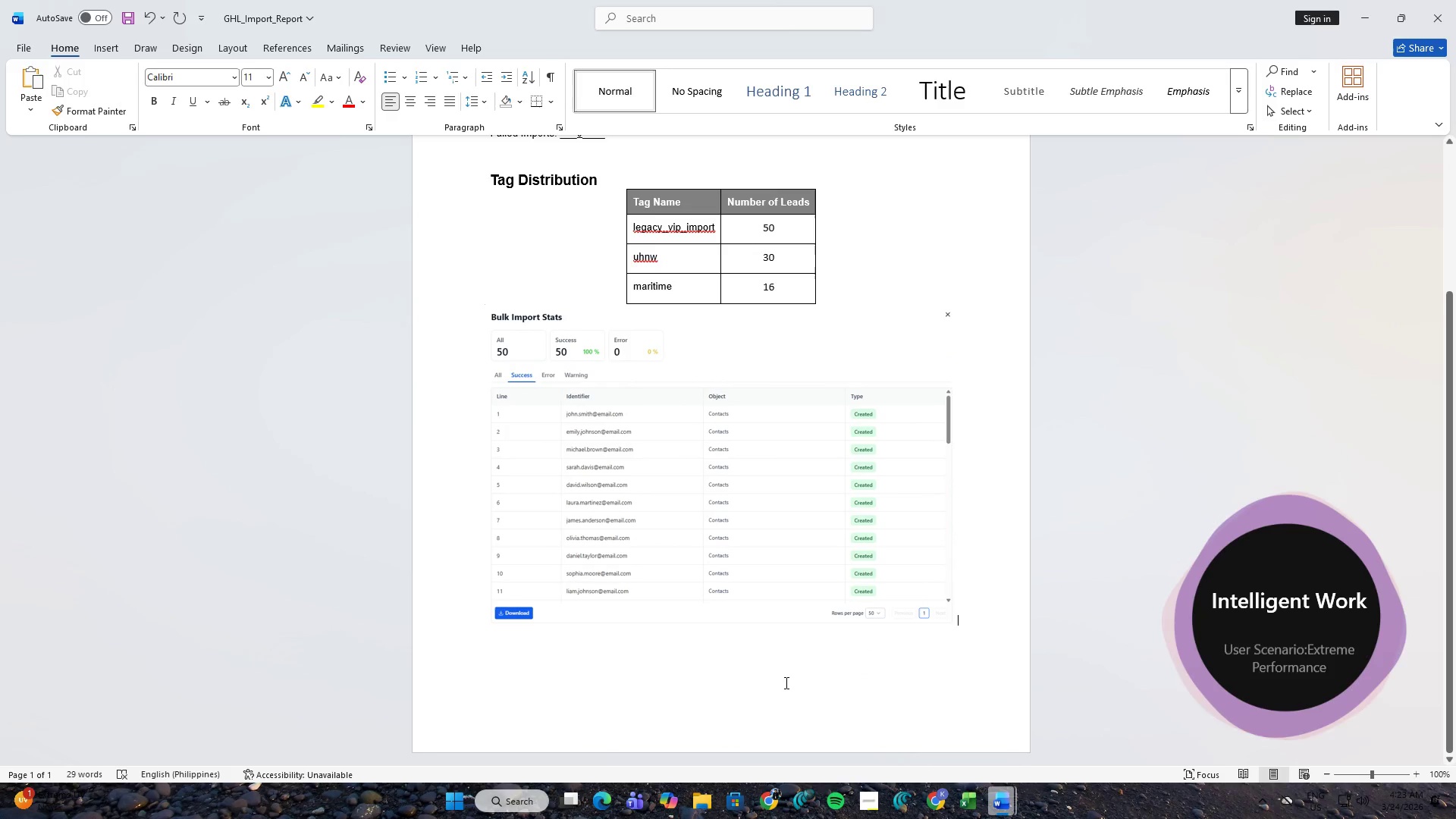 
left_click([784, 683])
 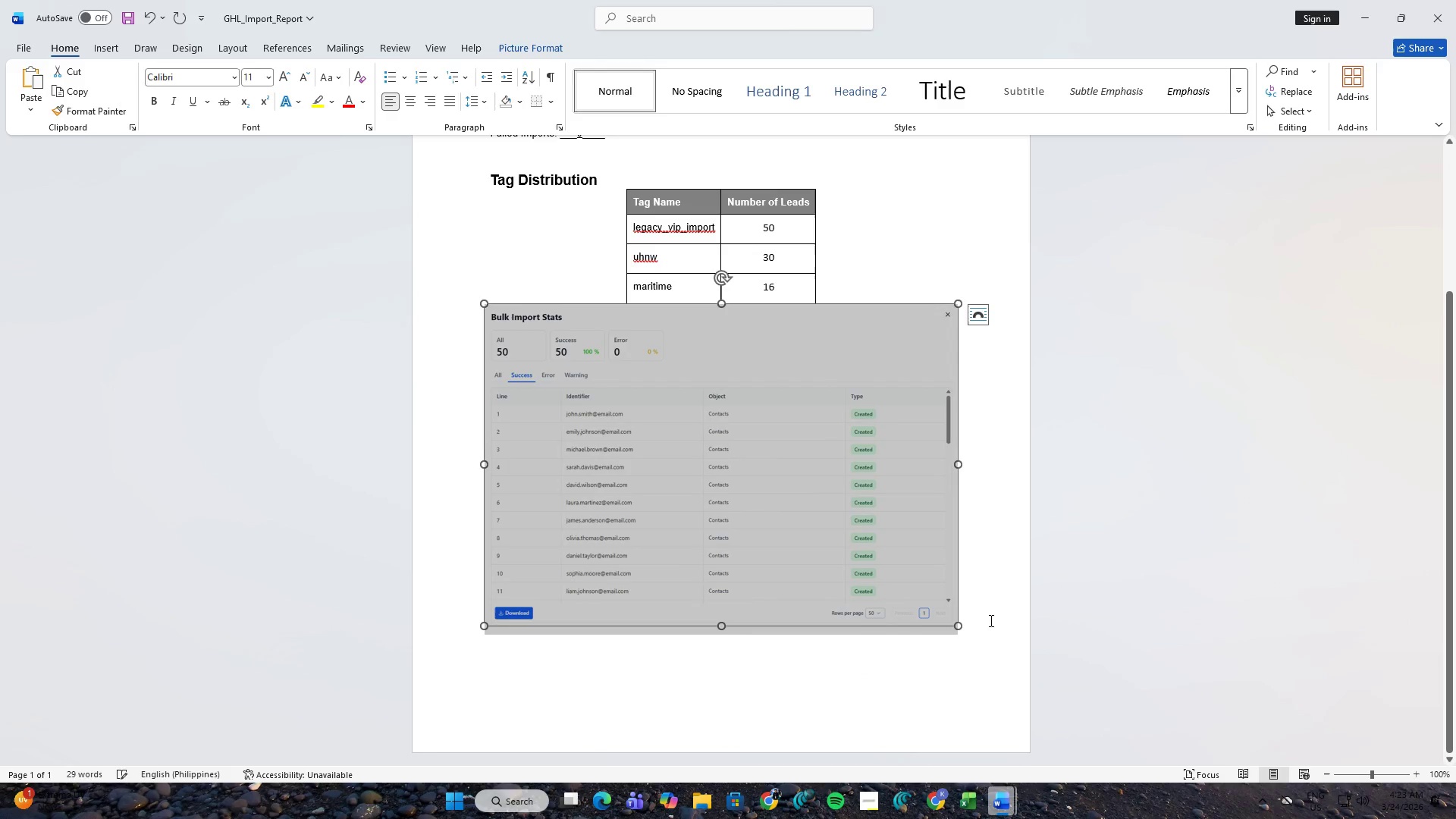 
left_click([1021, 582])
 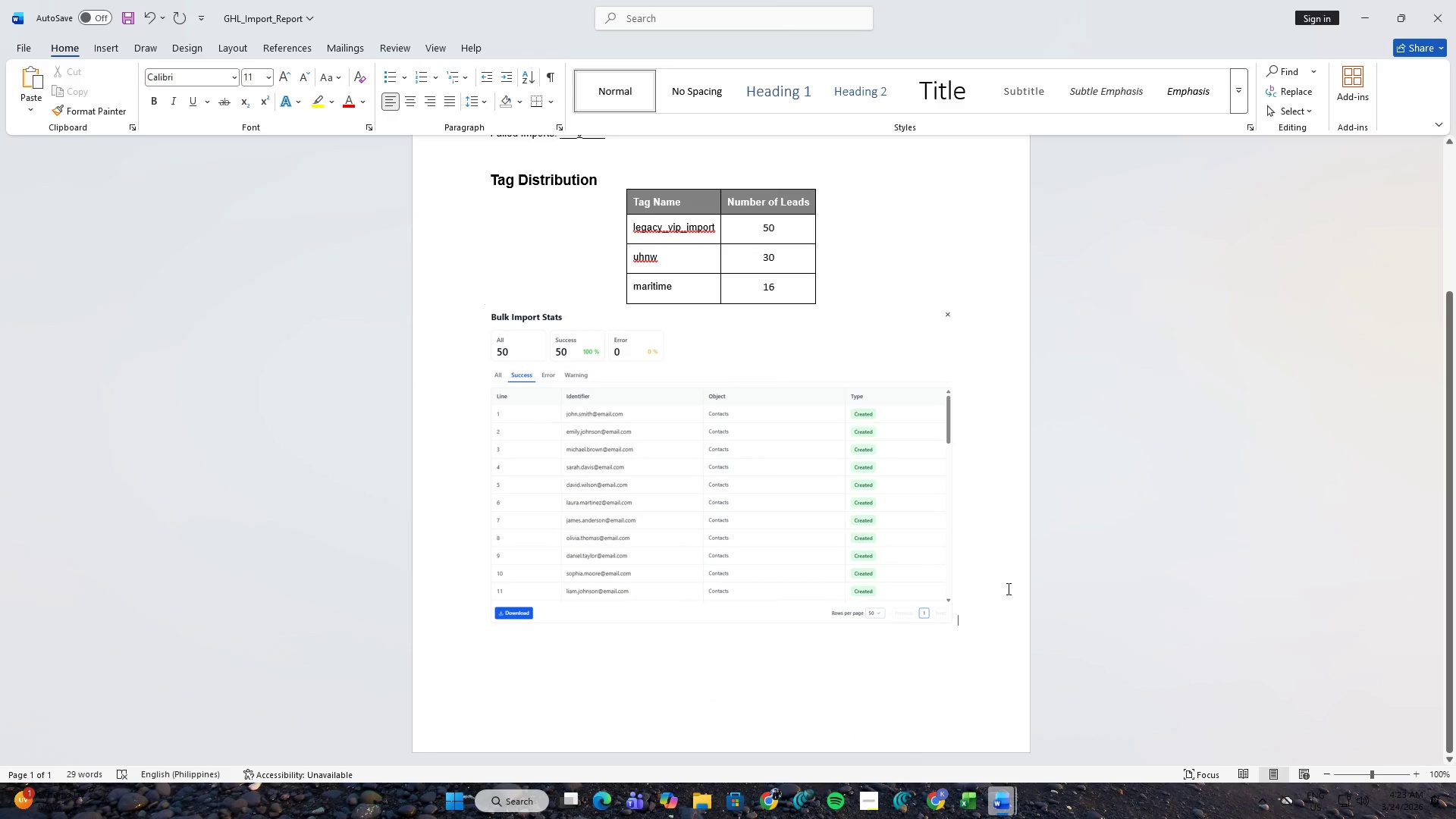 
wait(7.41)
 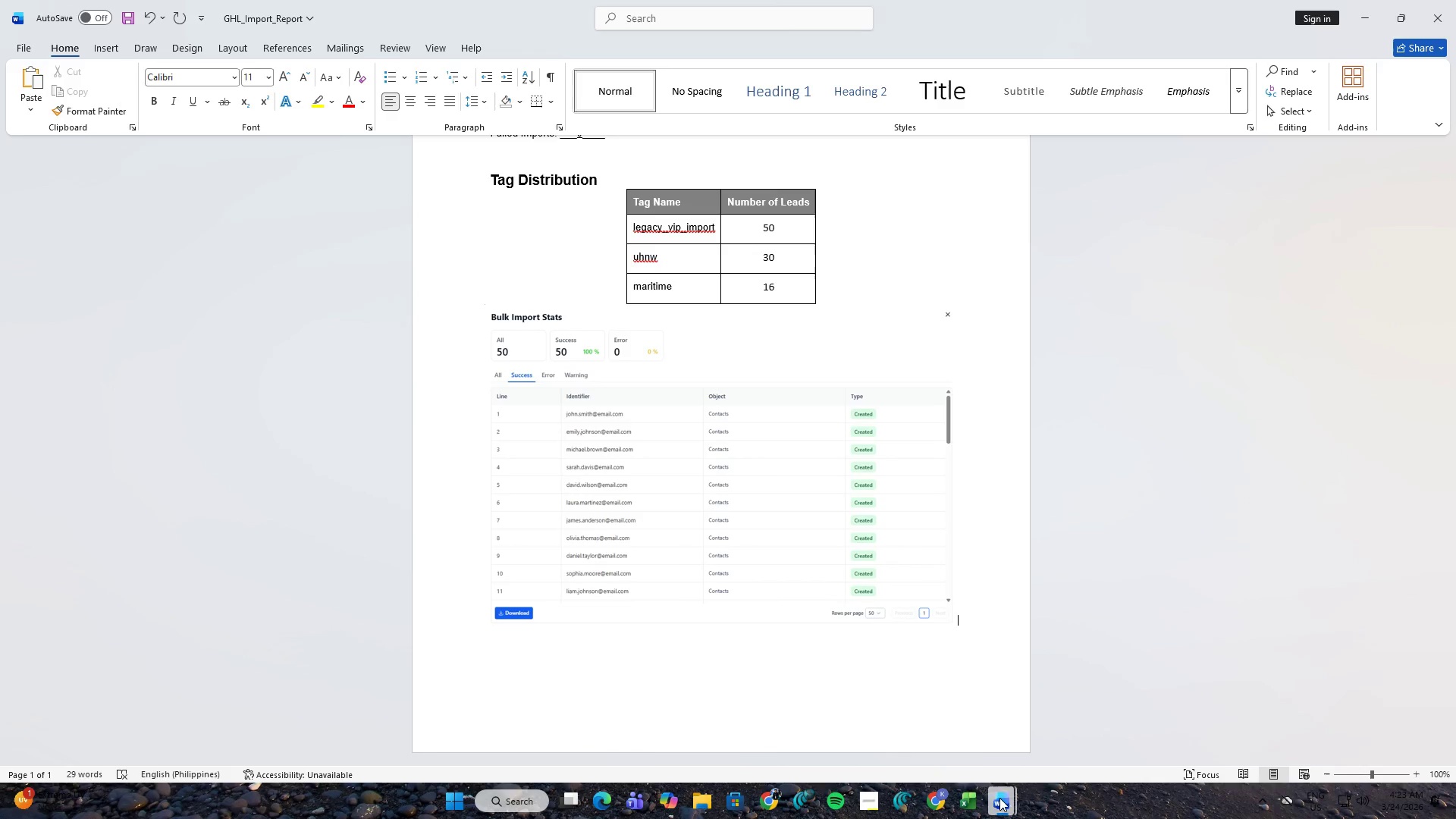 
left_click([1006, 789])
 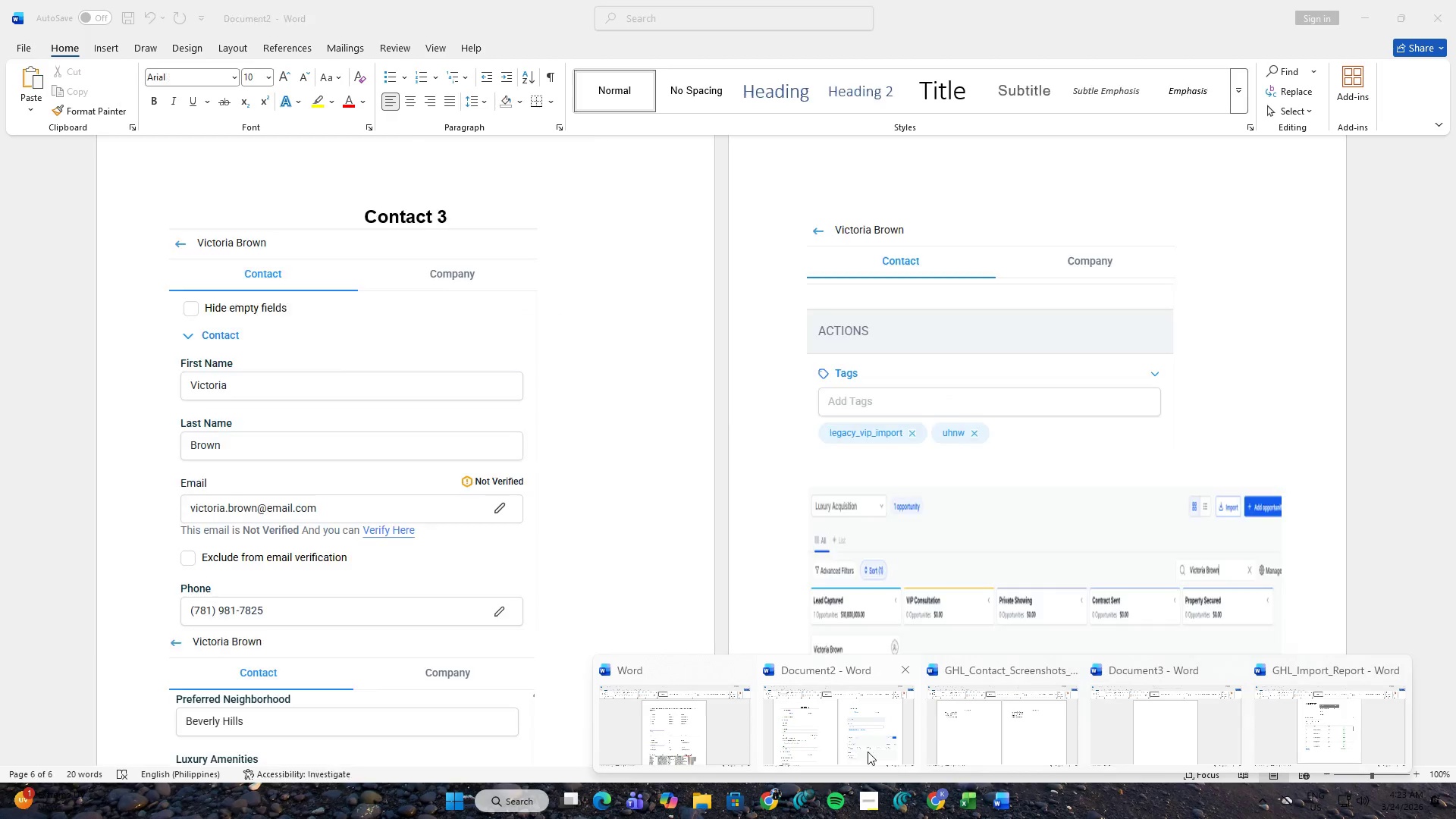 
left_click([969, 796])
 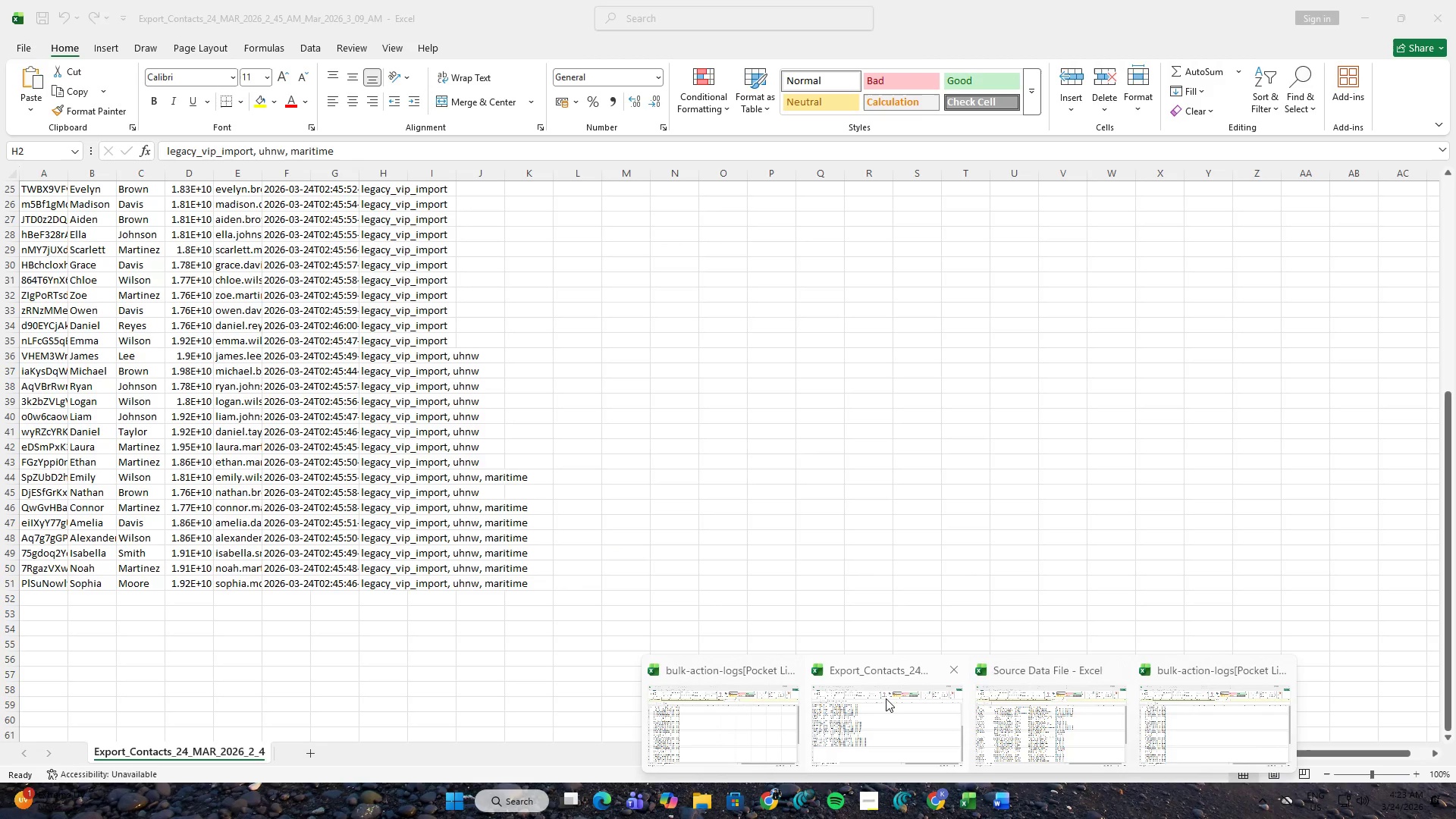 
left_click([886, 698])
 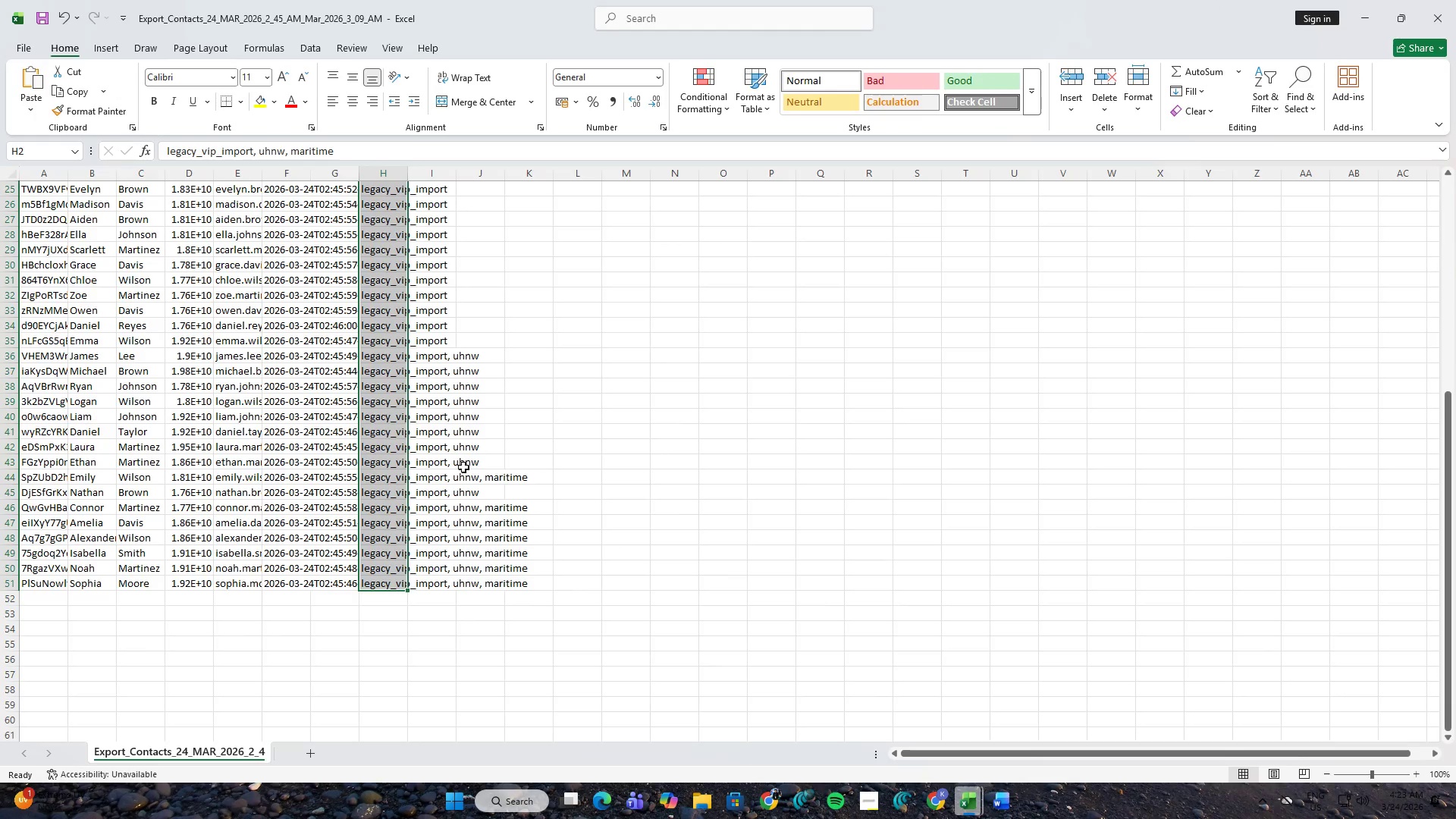 
scroll: coordinate [363, 387], scroll_direction: up, amount: 12.0
 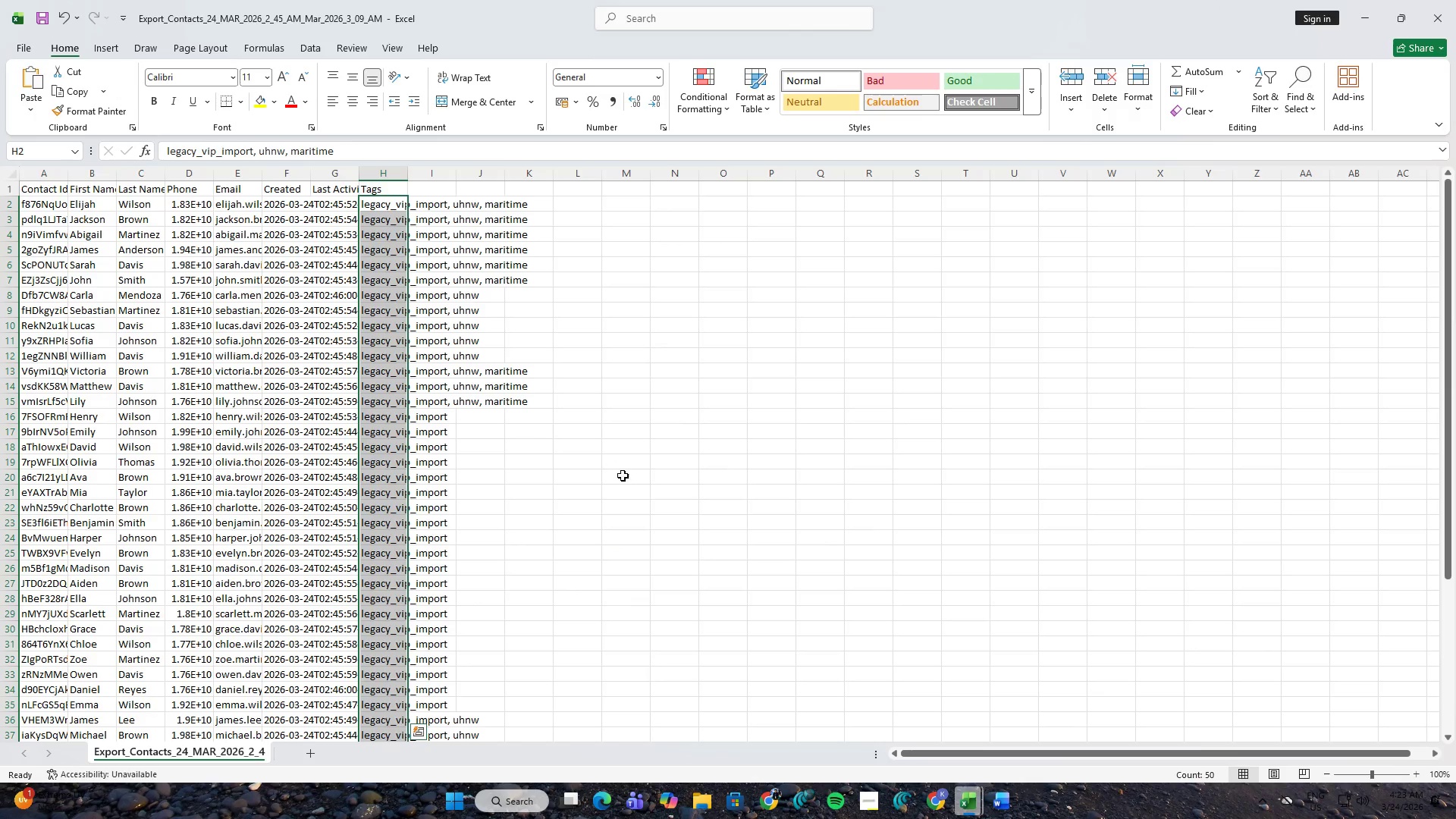 
left_click([623, 475])
 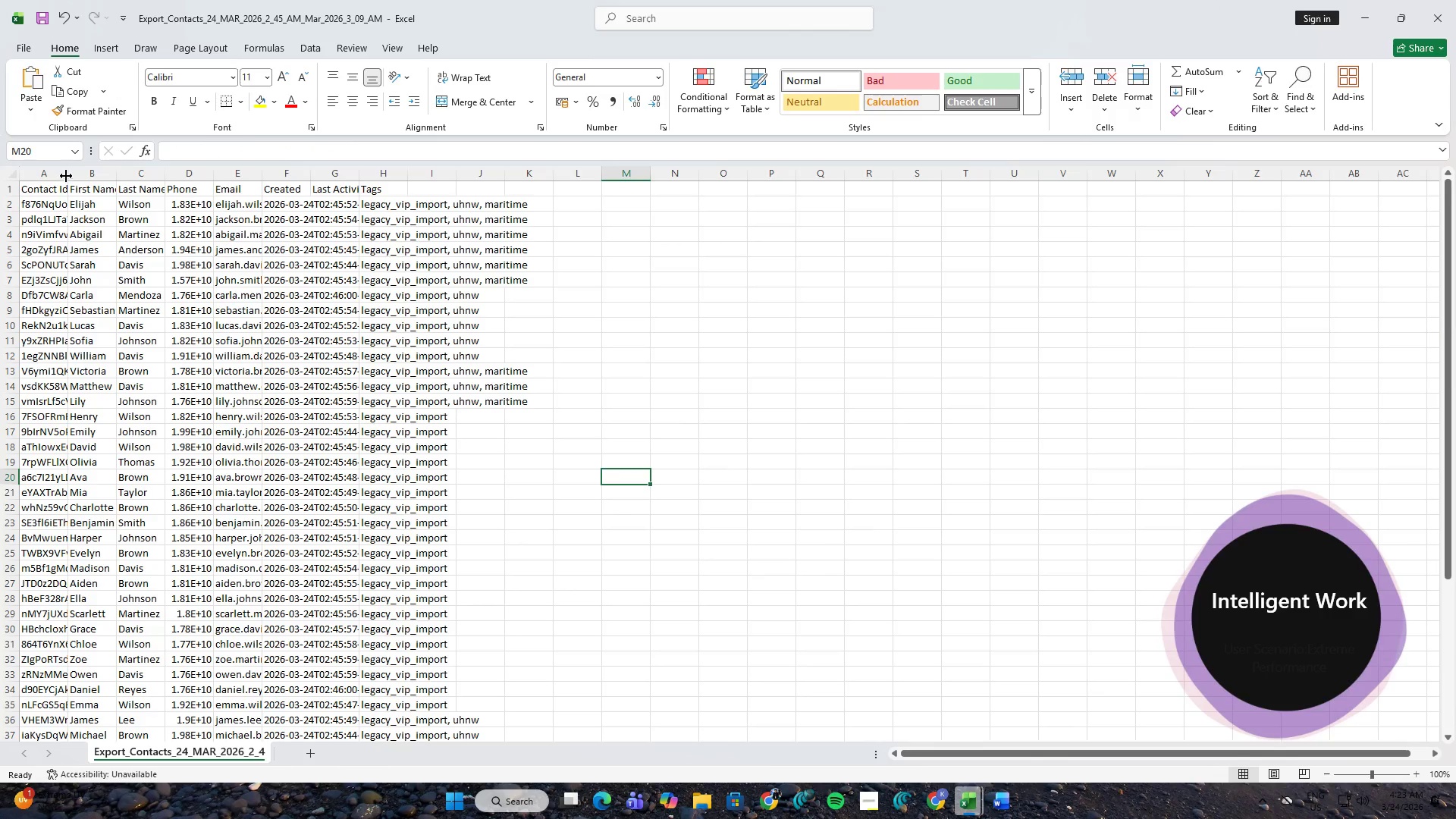 
left_click_drag(start_coordinate=[67, 171], to_coordinate=[105, 171])
 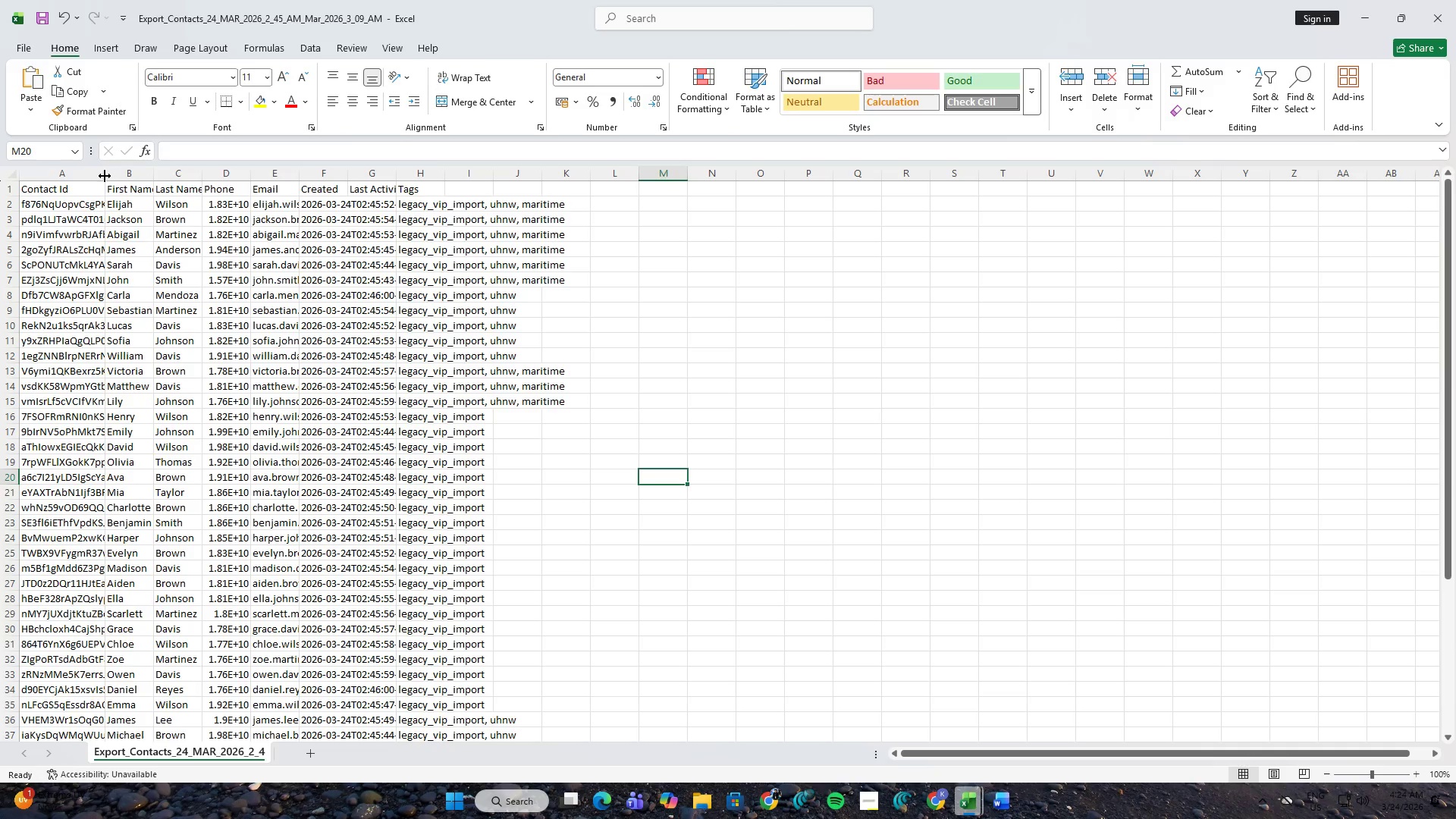 
left_click_drag(start_coordinate=[103, 174], to_coordinate=[124, 176])
 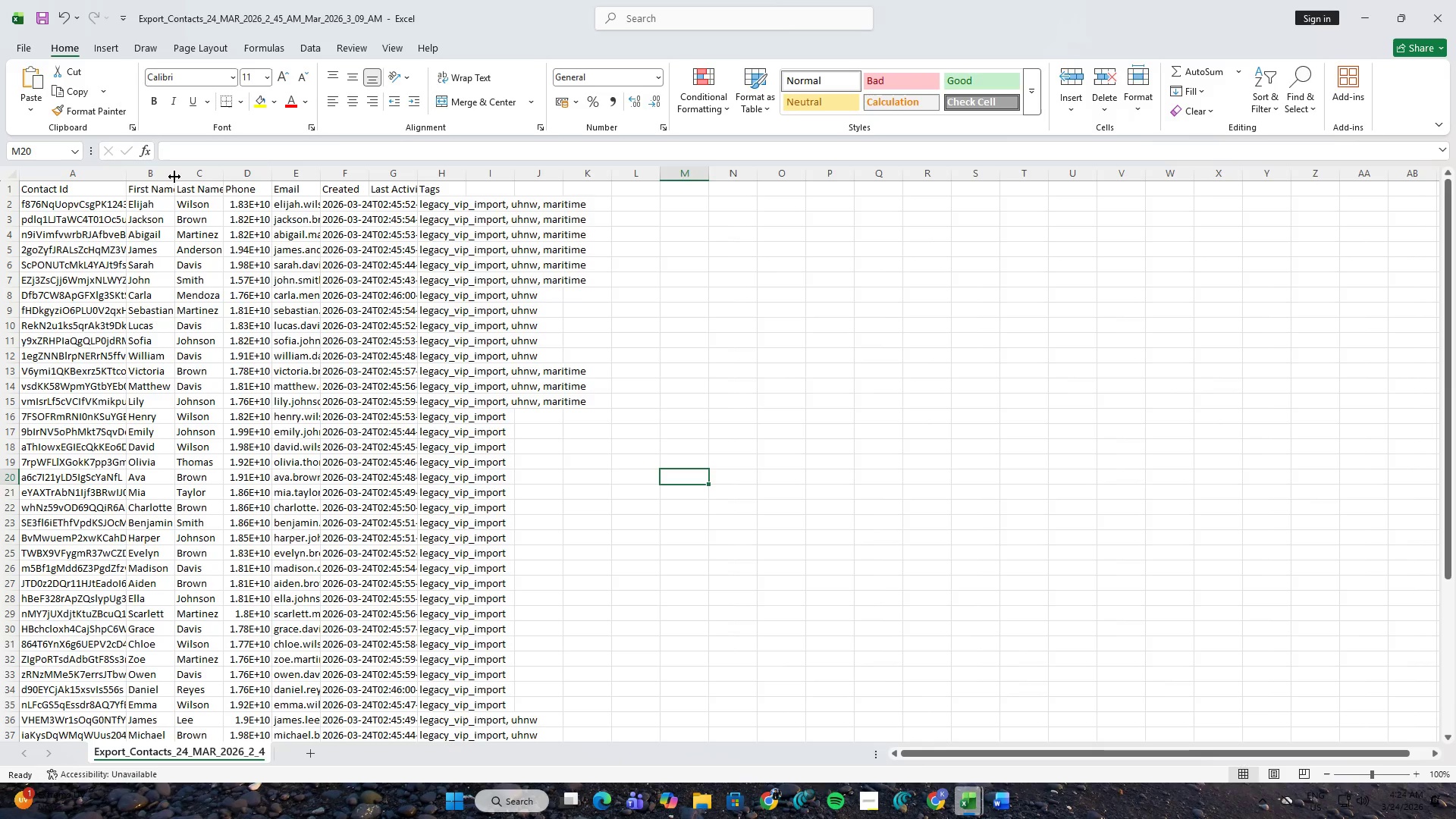 
left_click_drag(start_coordinate=[174, 177], to_coordinate=[212, 177])
 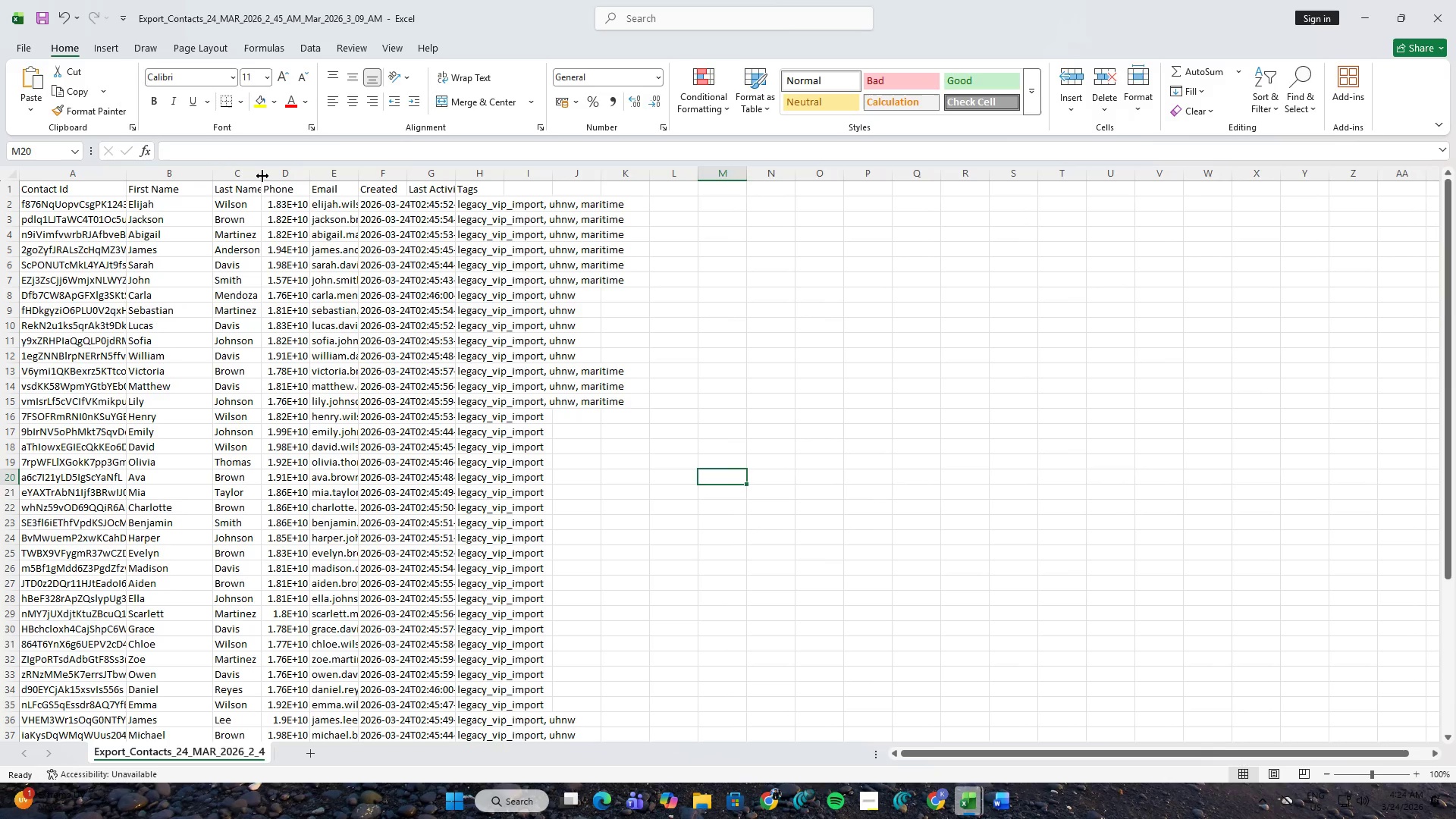 
left_click_drag(start_coordinate=[262, 176], to_coordinate=[278, 177])
 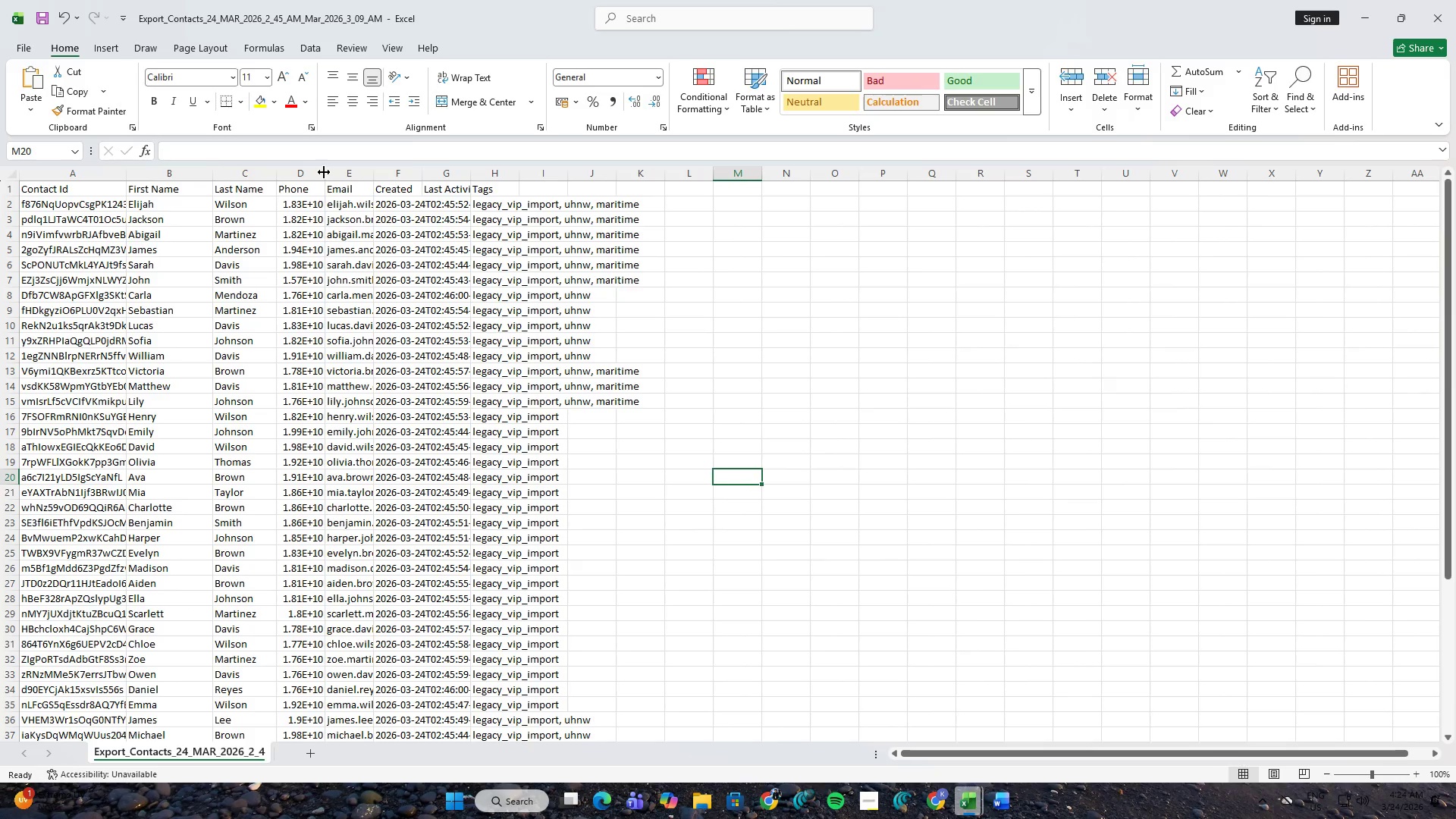 
left_click_drag(start_coordinate=[324, 172], to_coordinate=[350, 172])
 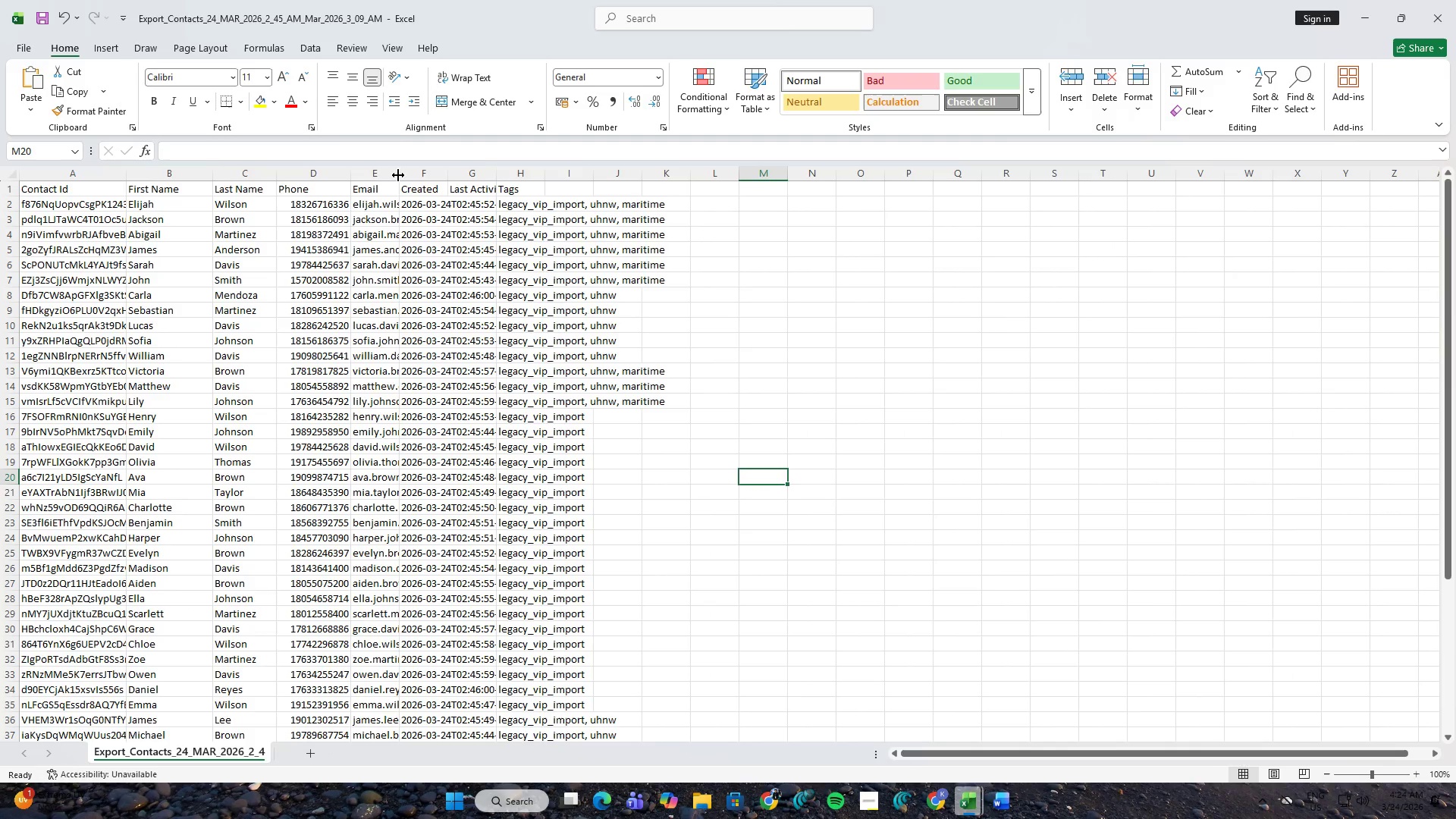 
left_click_drag(start_coordinate=[398, 175], to_coordinate=[419, 175])
 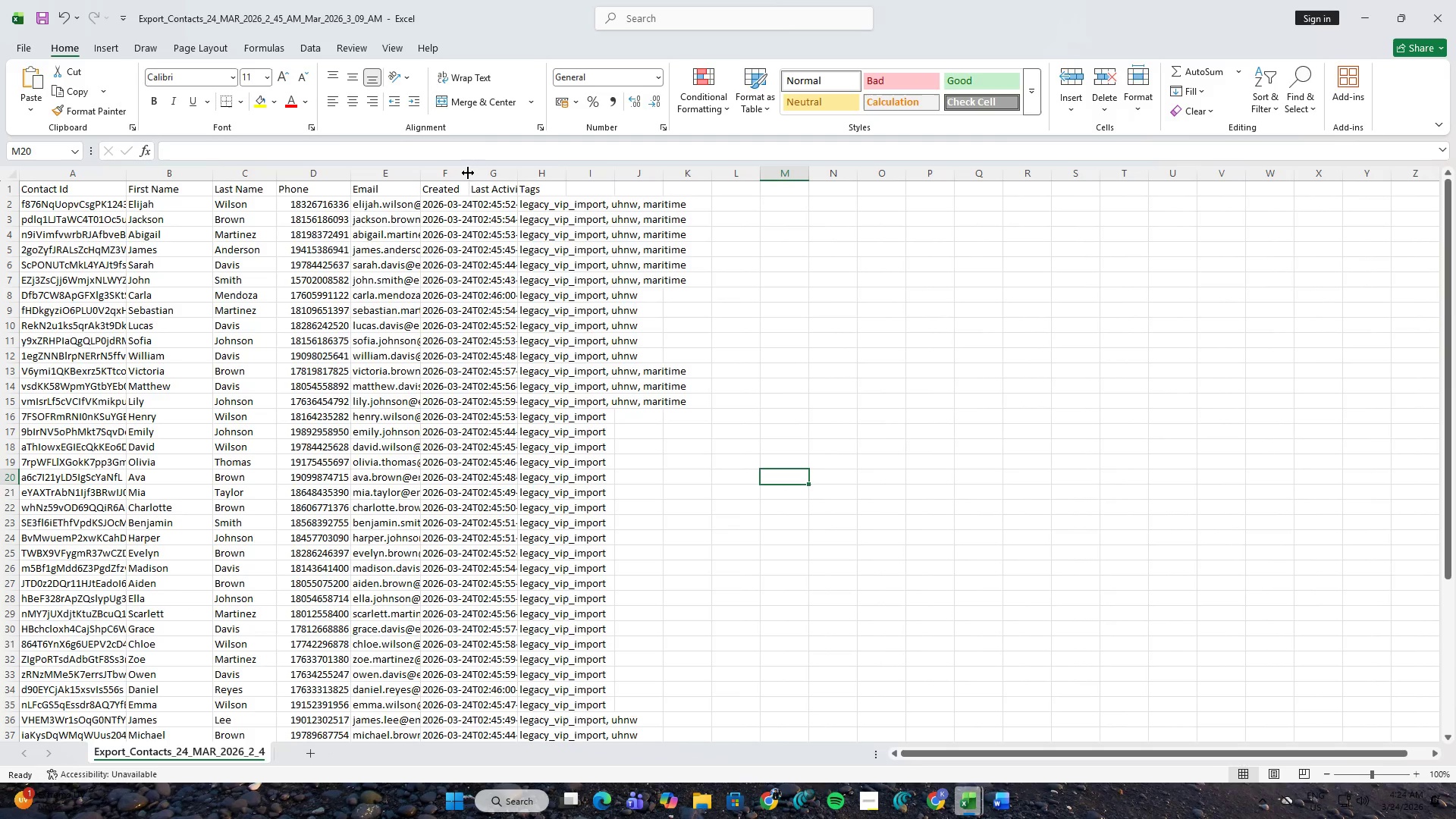 
left_click_drag(start_coordinate=[468, 173], to_coordinate=[476, 174])
 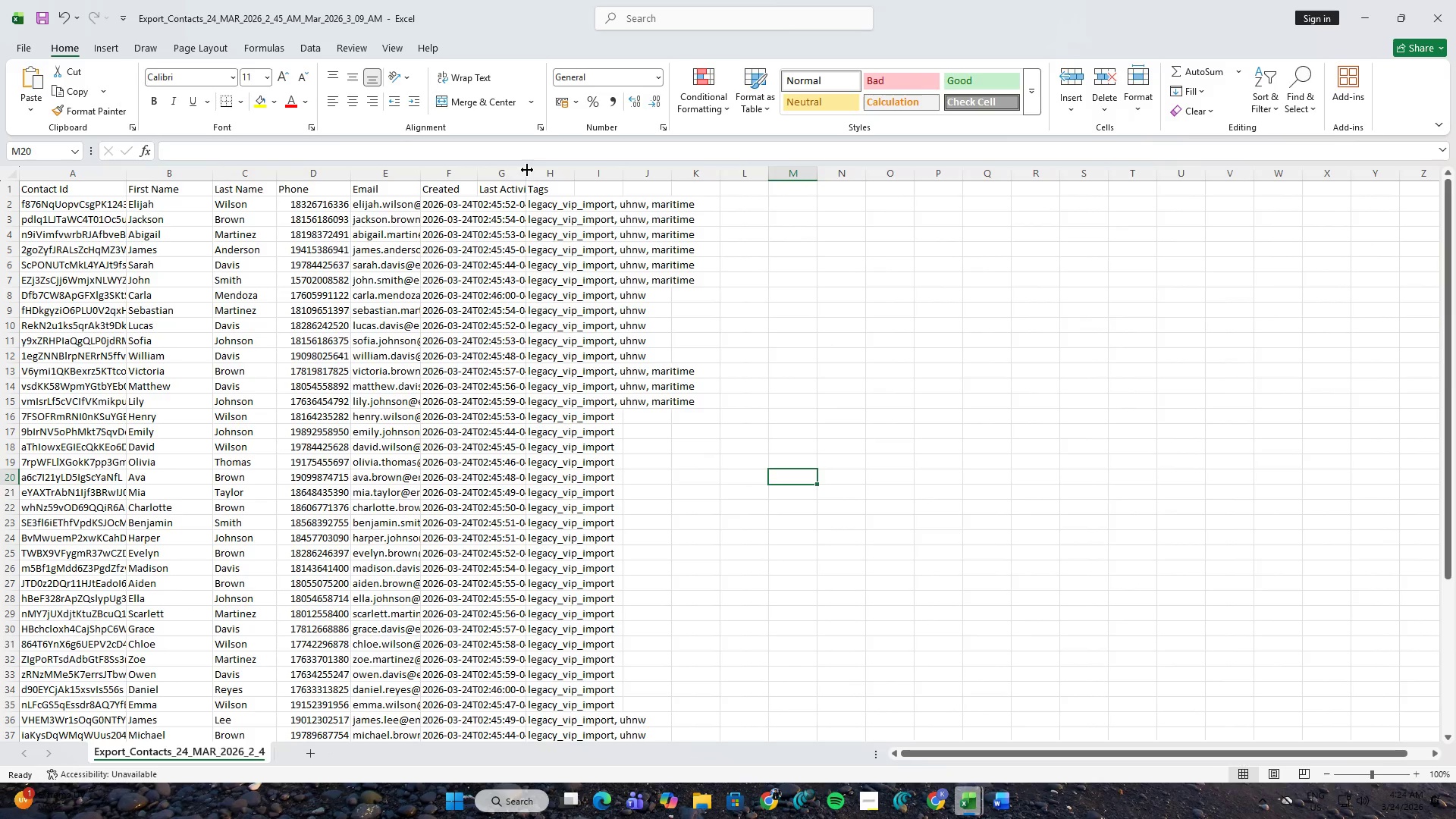 
left_click_drag(start_coordinate=[527, 170], to_coordinate=[537, 174])
 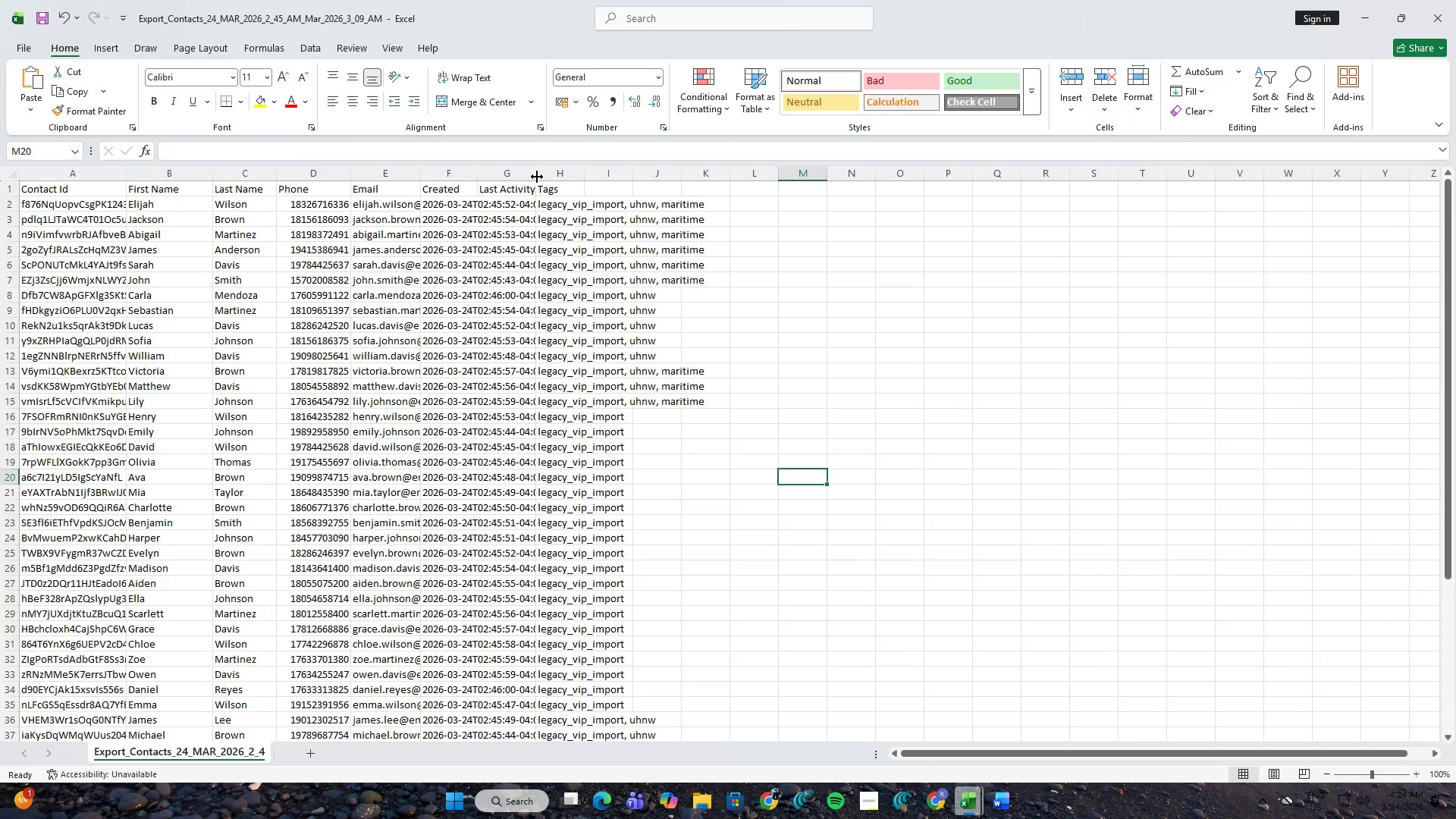 
left_click_drag(start_coordinate=[537, 177], to_coordinate=[579, 183])
 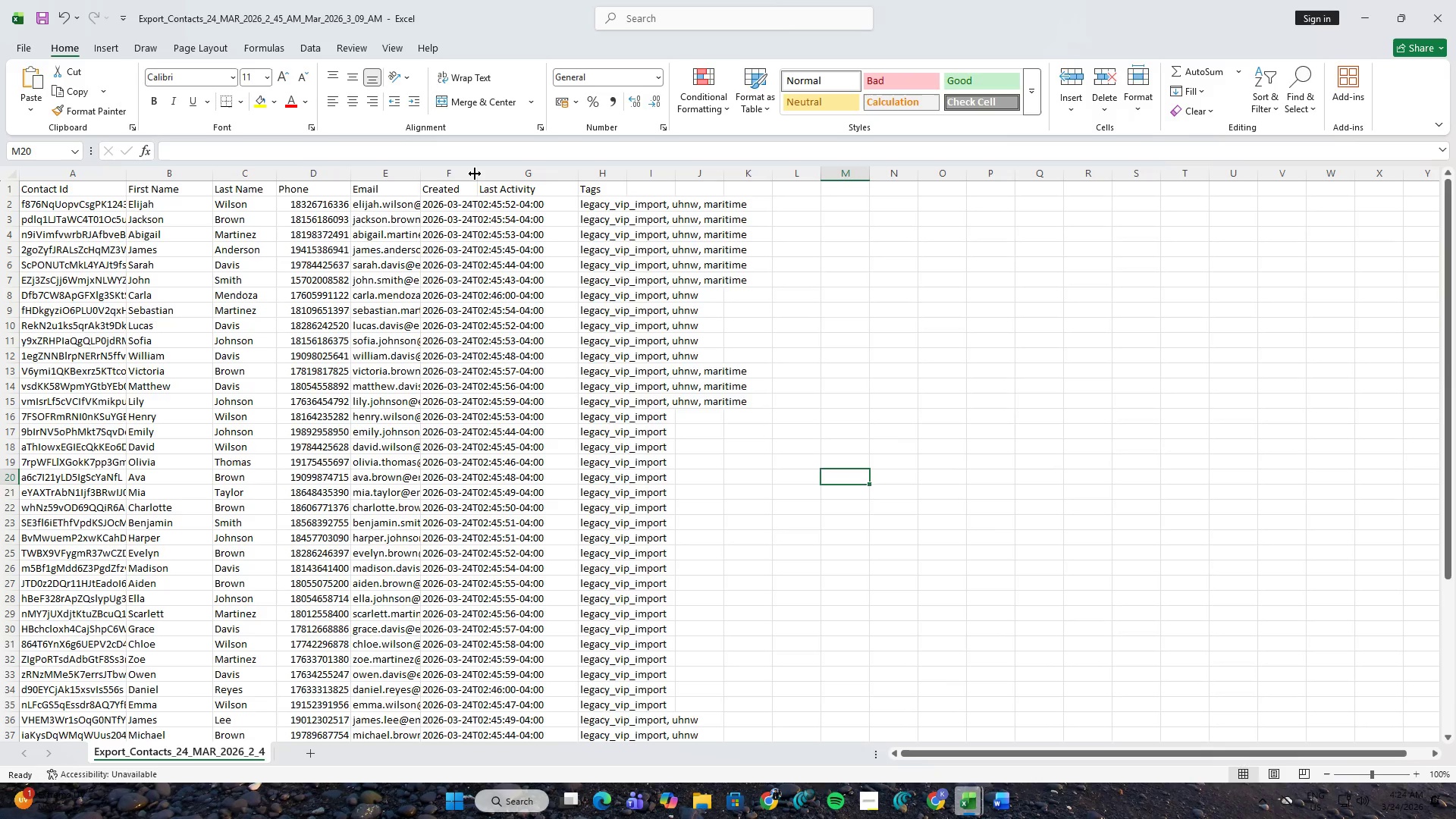 
left_click_drag(start_coordinate=[475, 174], to_coordinate=[531, 174])
 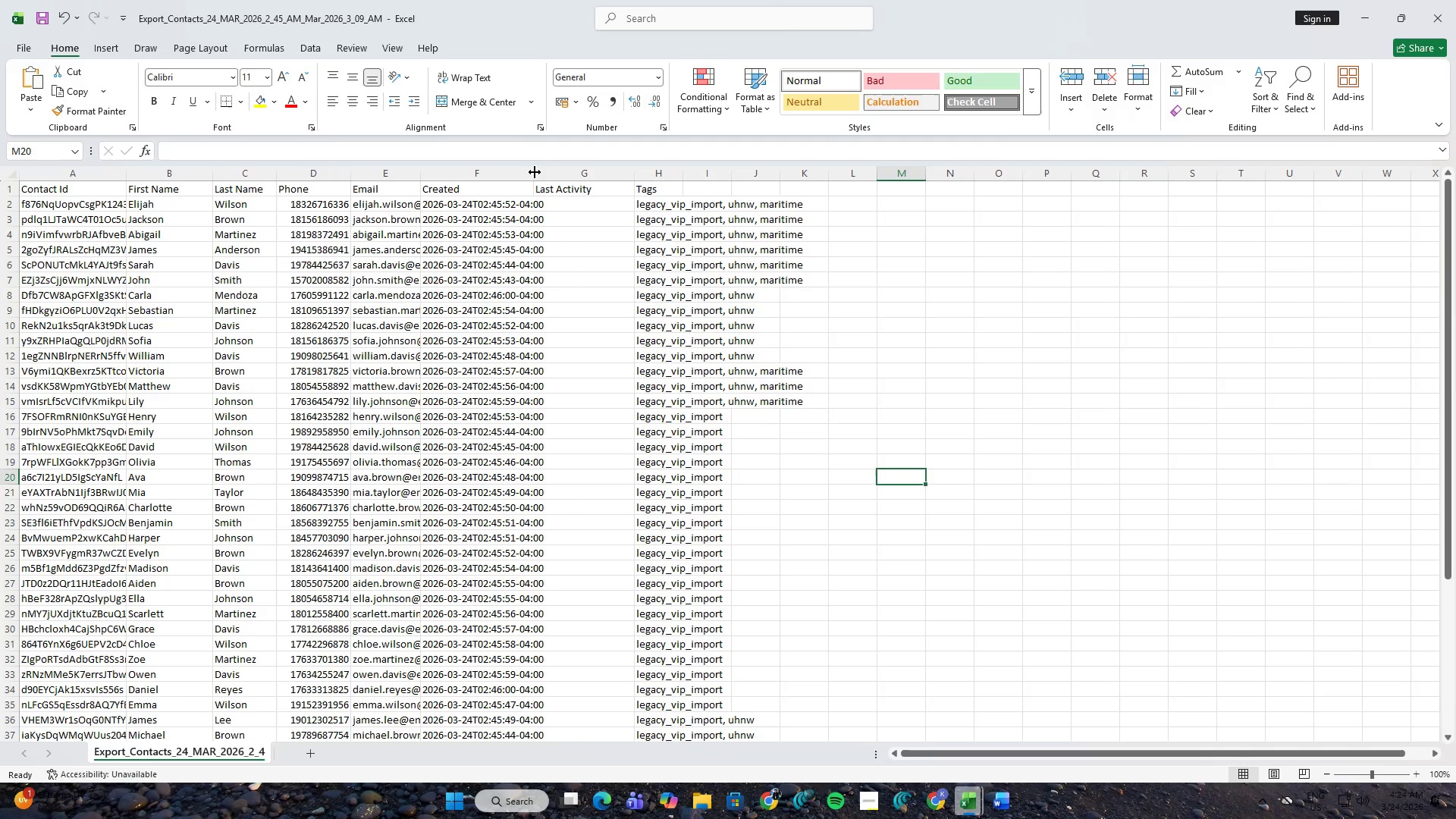 
left_click_drag(start_coordinate=[533, 172], to_coordinate=[563, 172])
 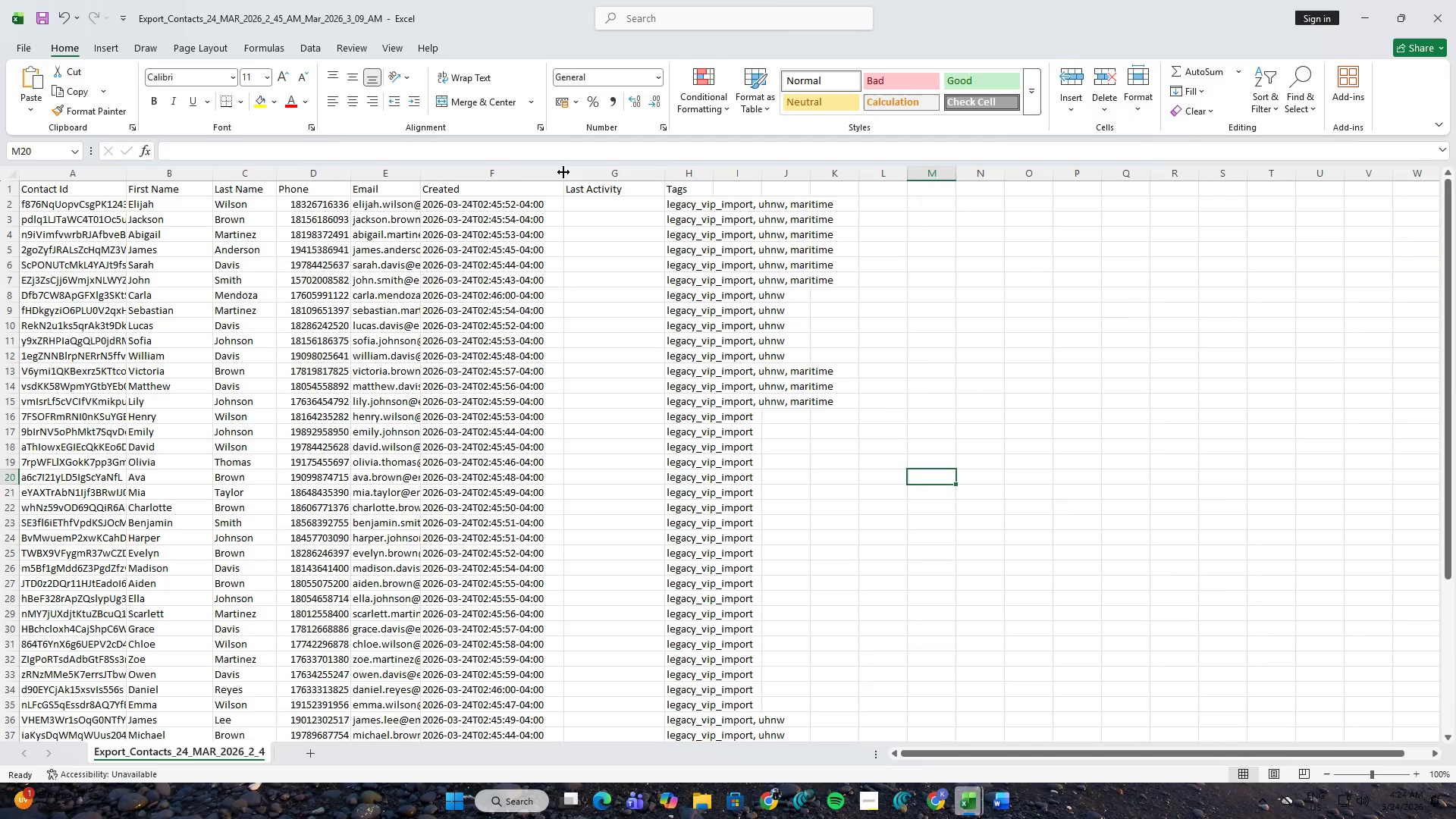 
left_click_drag(start_coordinate=[563, 172], to_coordinate=[557, 170])
 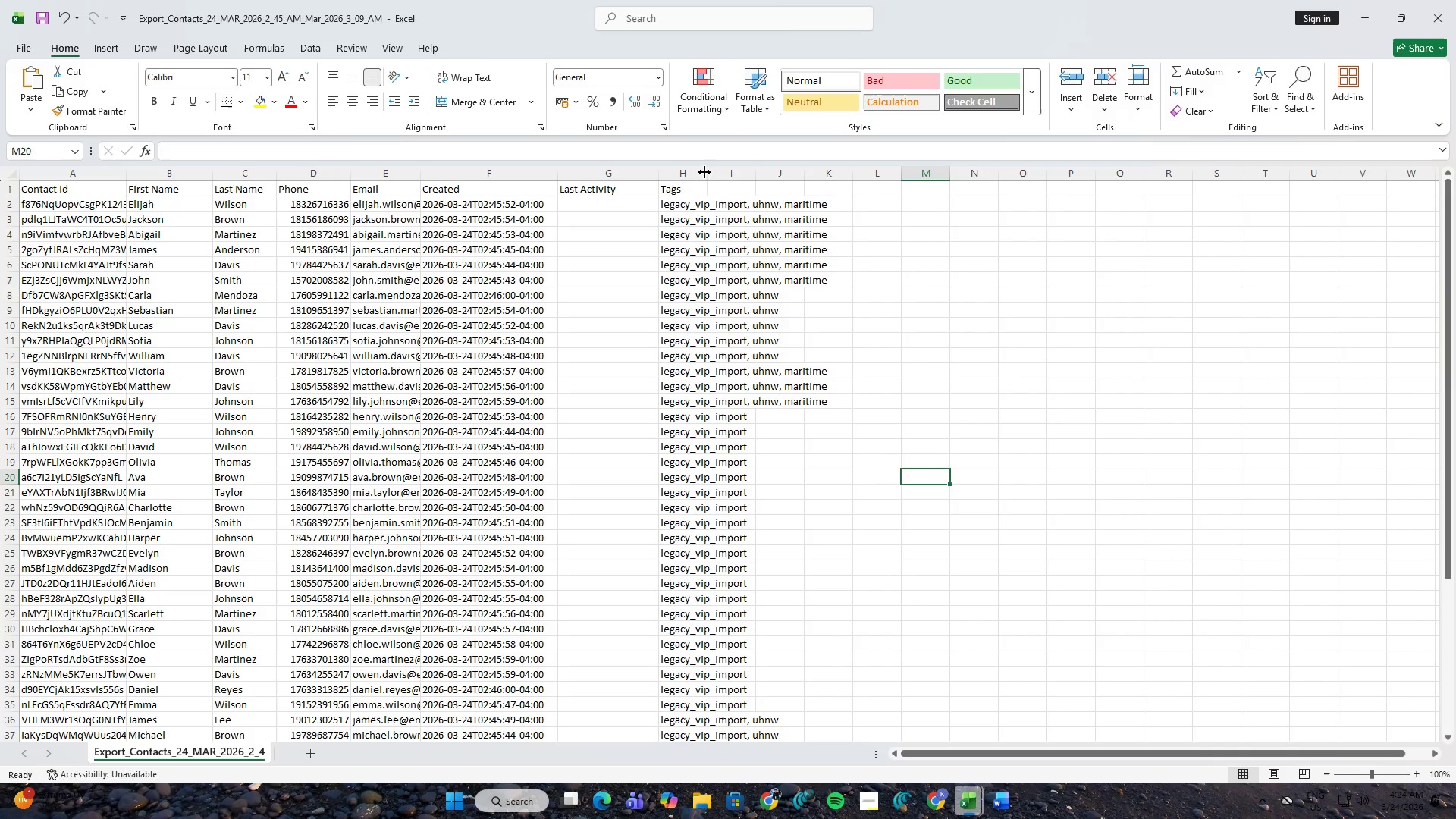 
wait(5.69)
 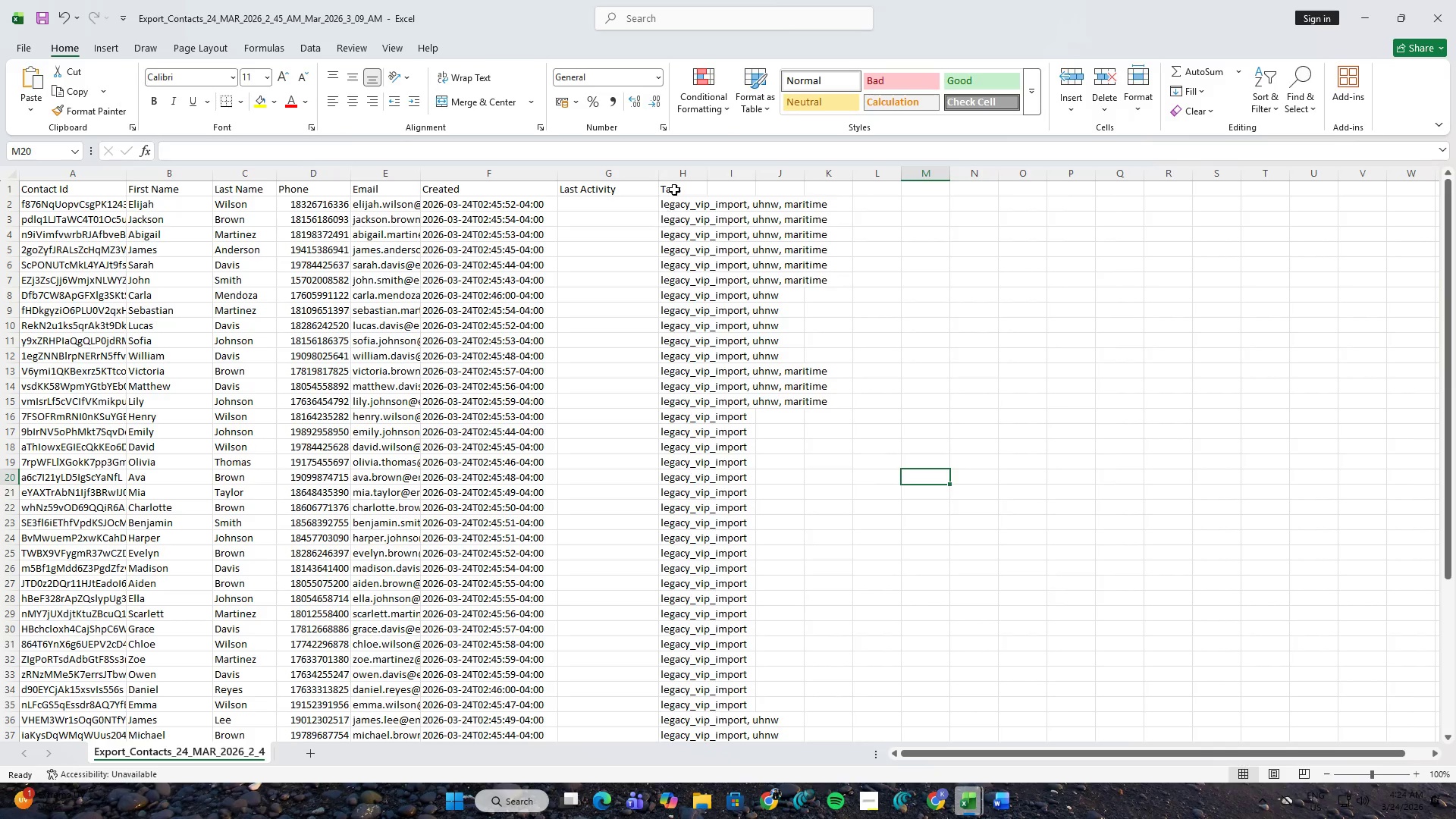 
scroll: coordinate [626, 350], scroll_direction: down, amount: 6.0
 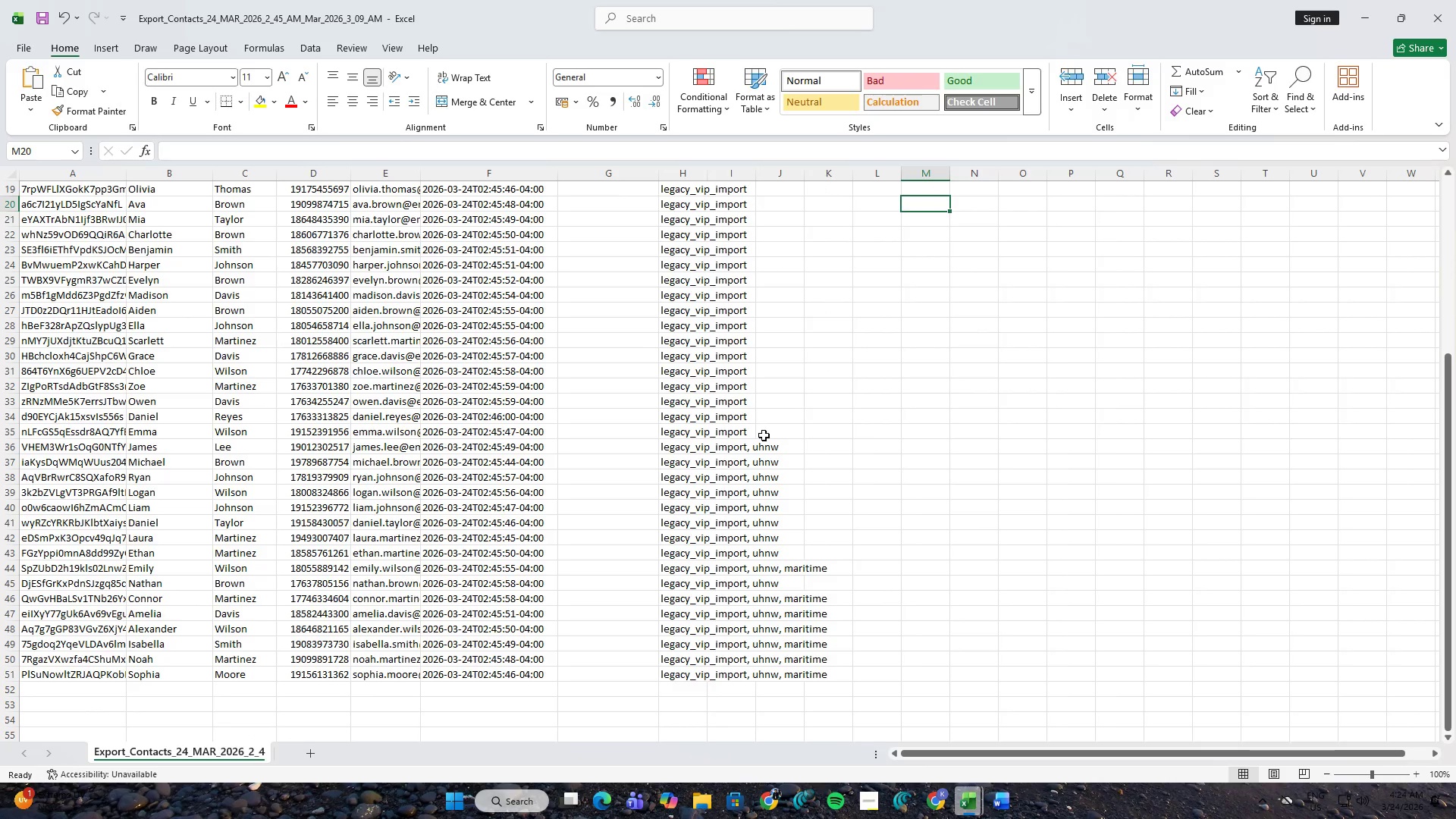 
scroll: coordinate [1035, 497], scroll_direction: up, amount: 7.0
 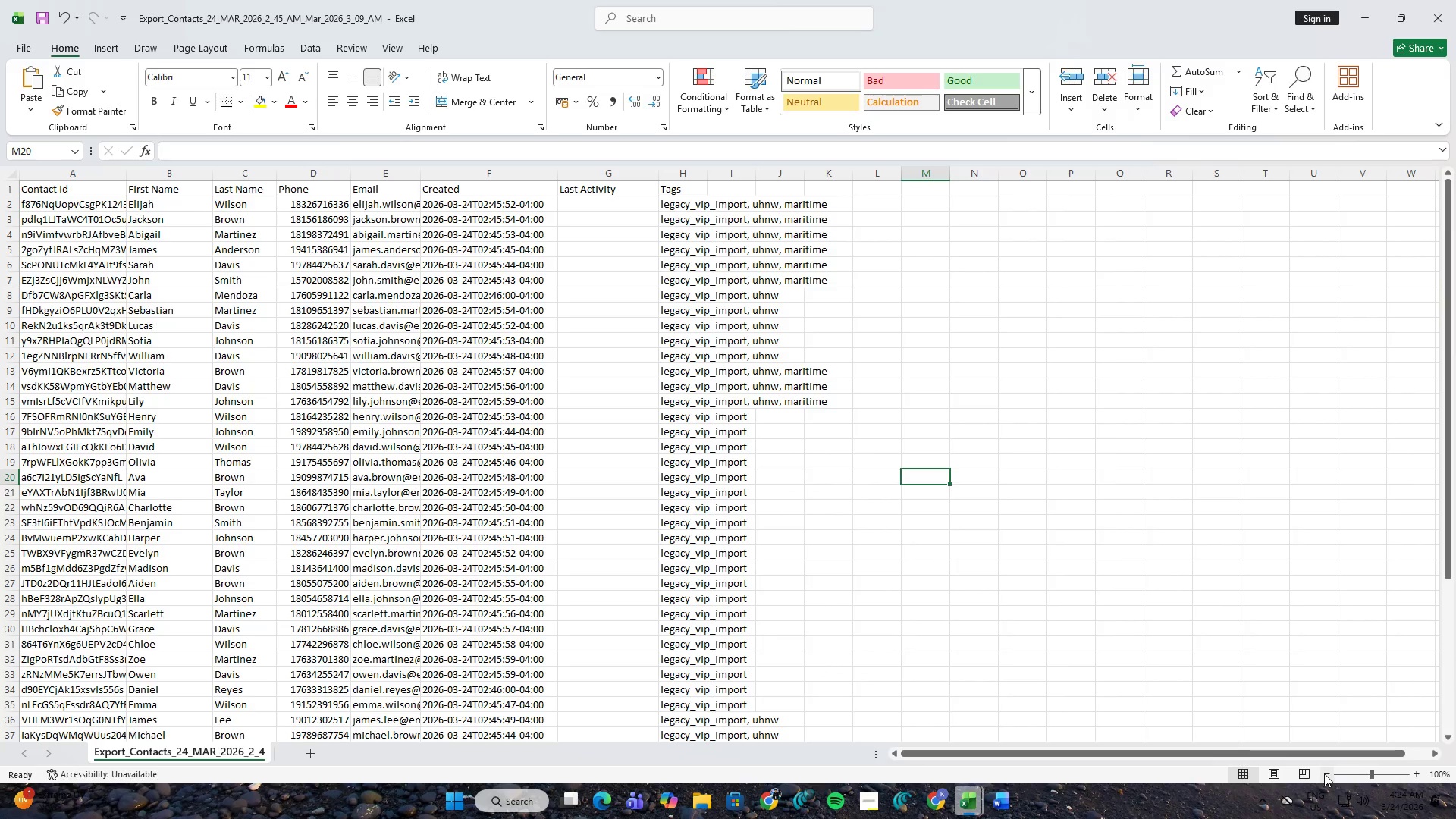 
left_click([1324, 774])
 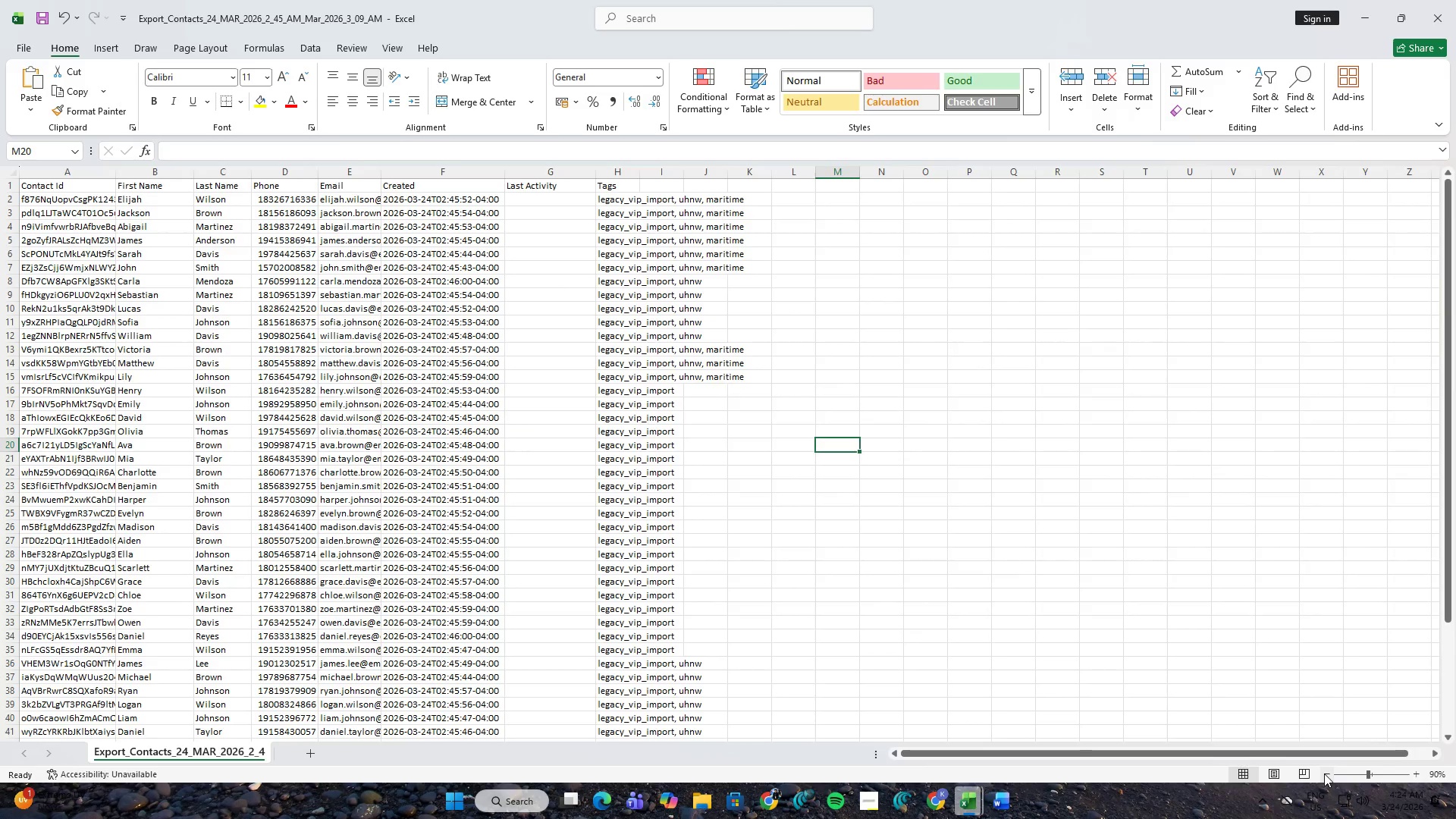 
left_click([1324, 774])
 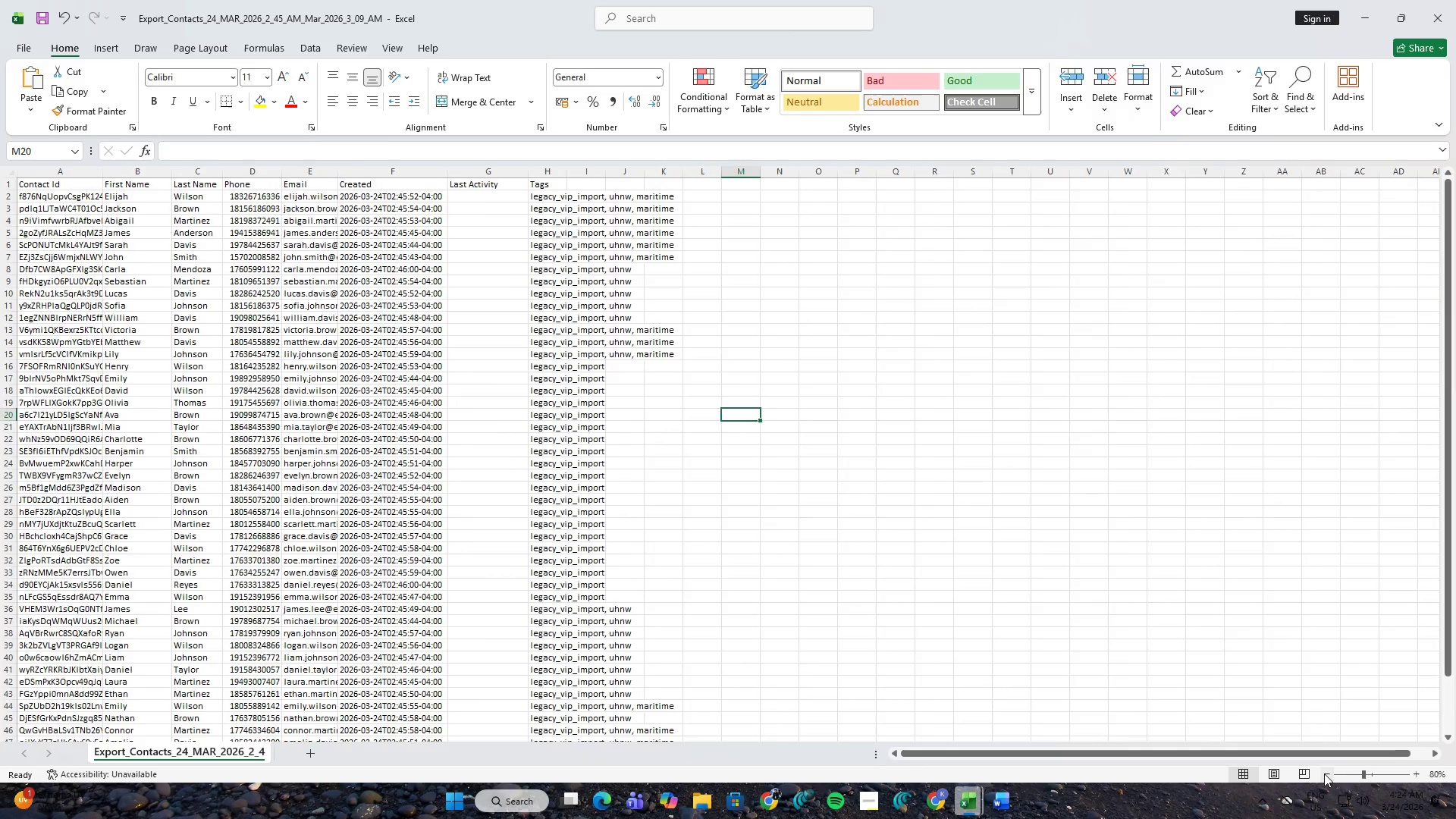 
left_click([1324, 774])
 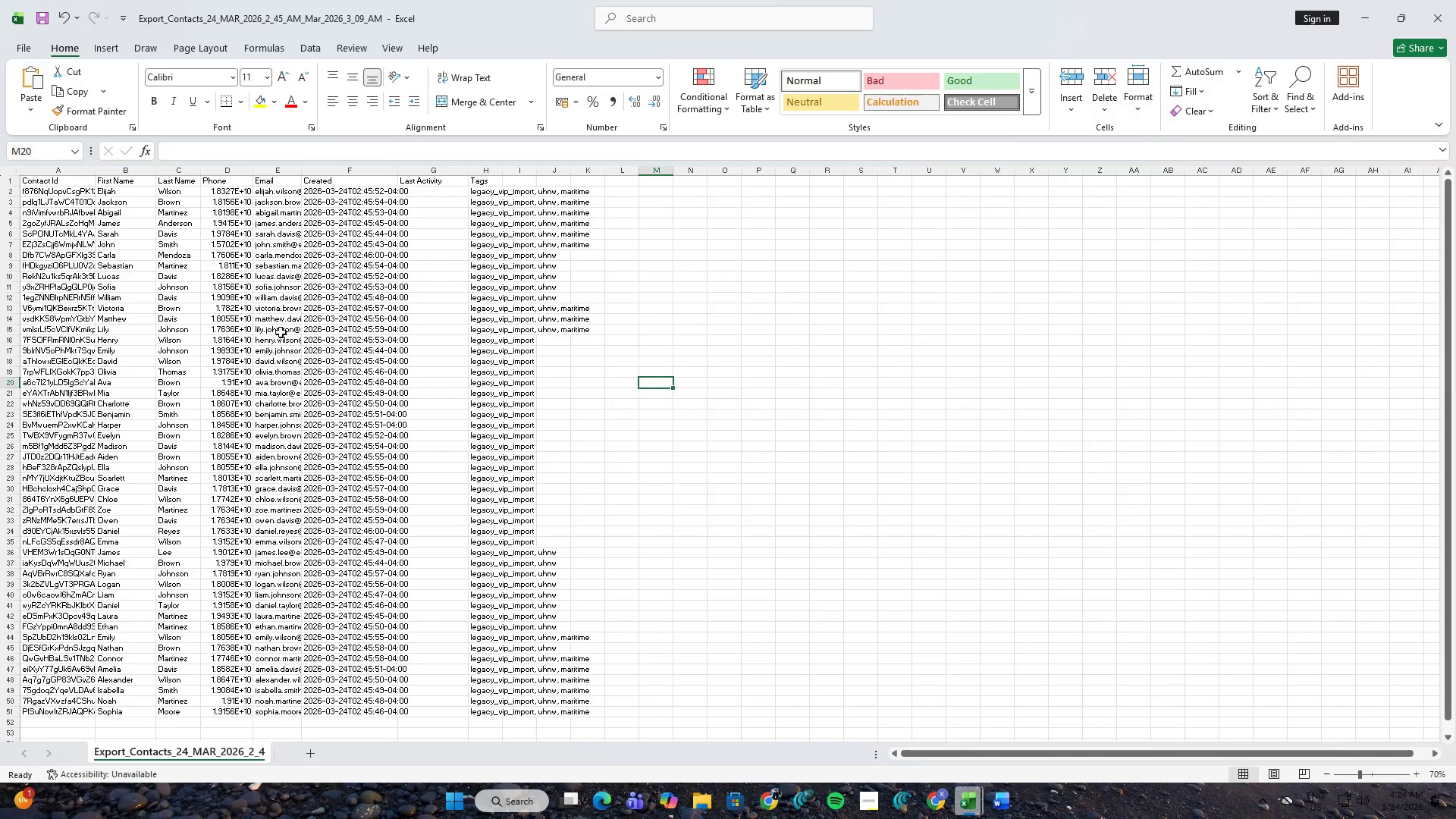 
key(PrintScreen)
 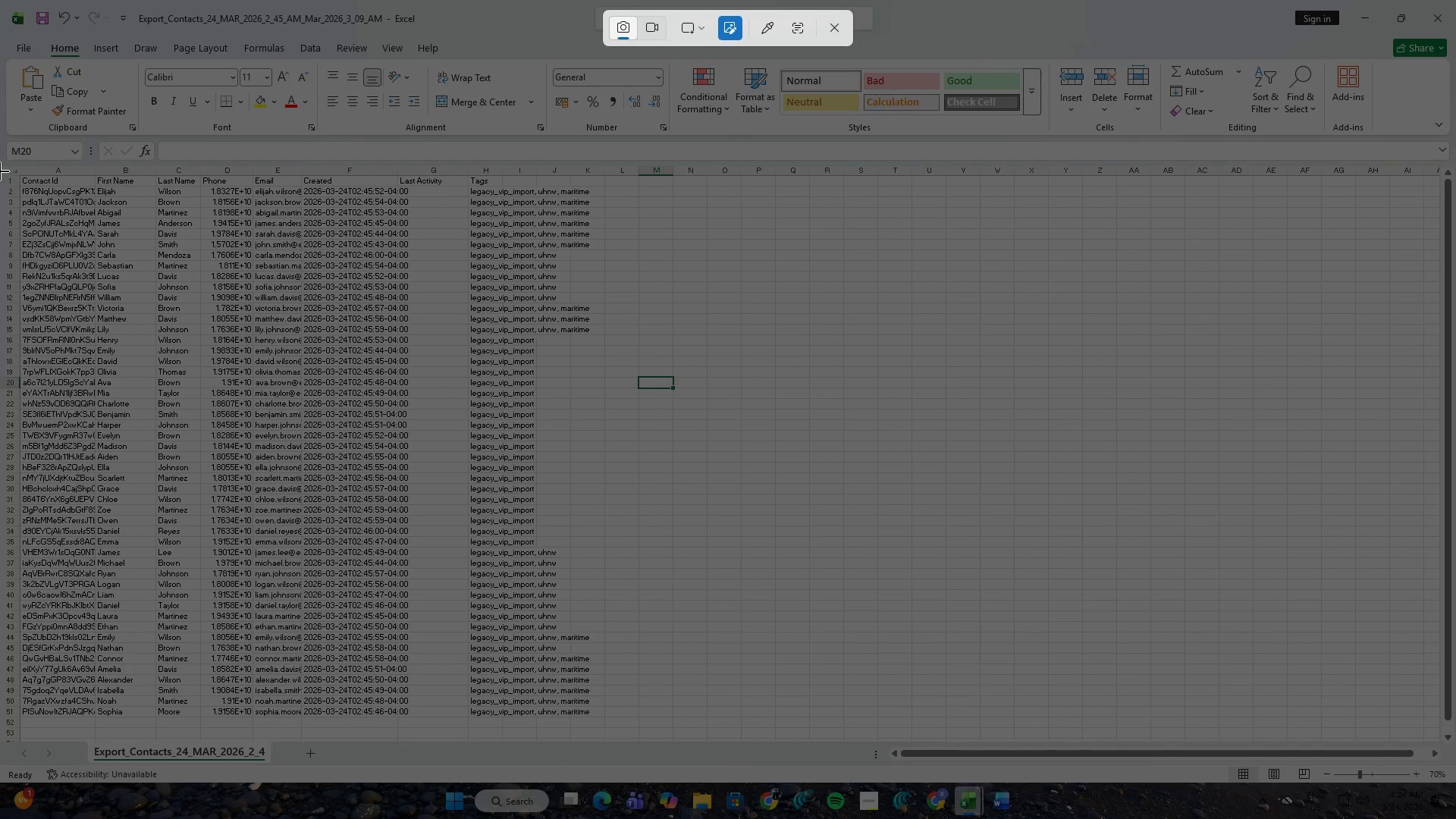 
left_click_drag(start_coordinate=[0, 168], to_coordinate=[601, 717])
 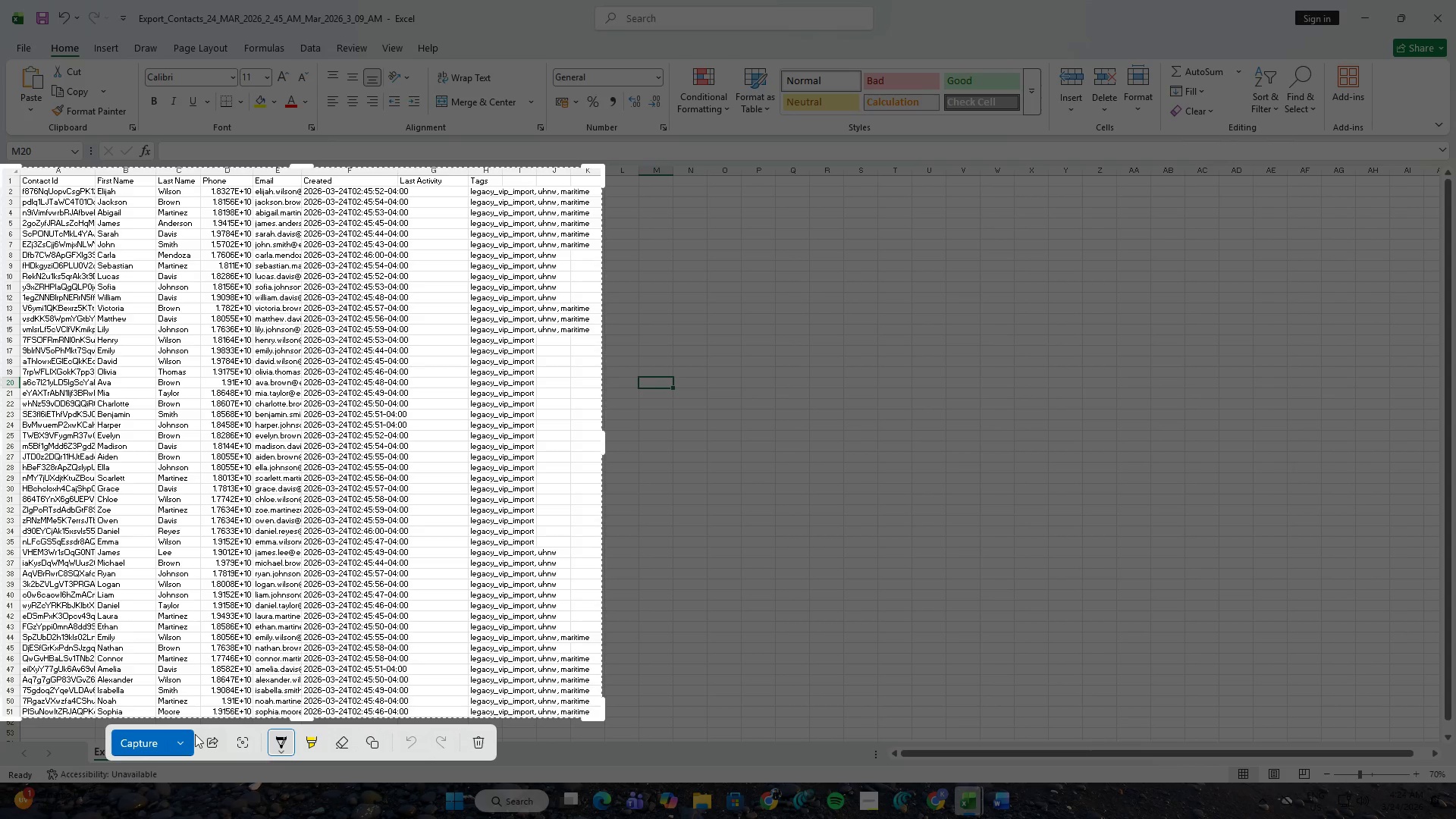 
left_click([187, 739])
 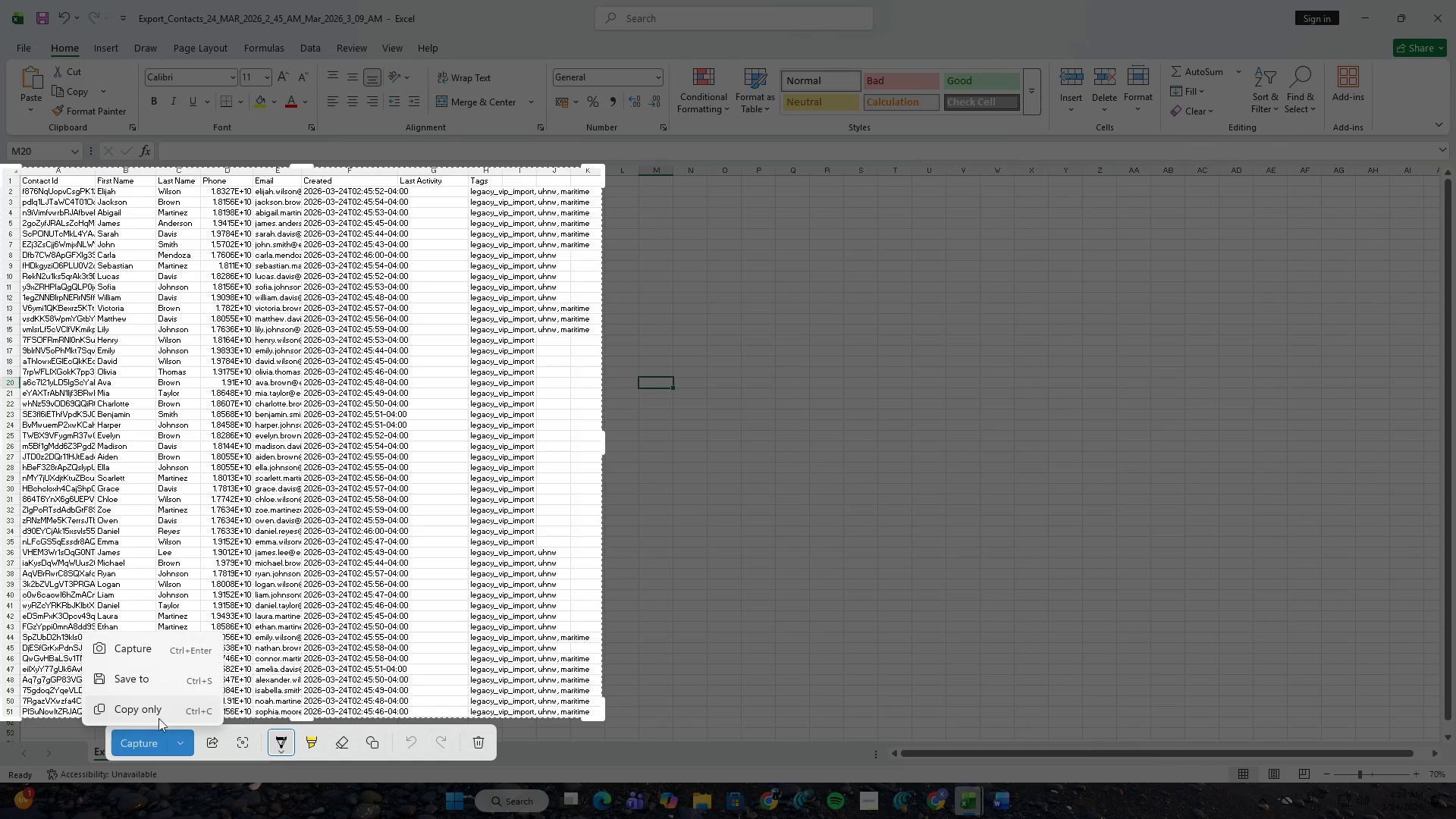 
left_click([150, 713])
 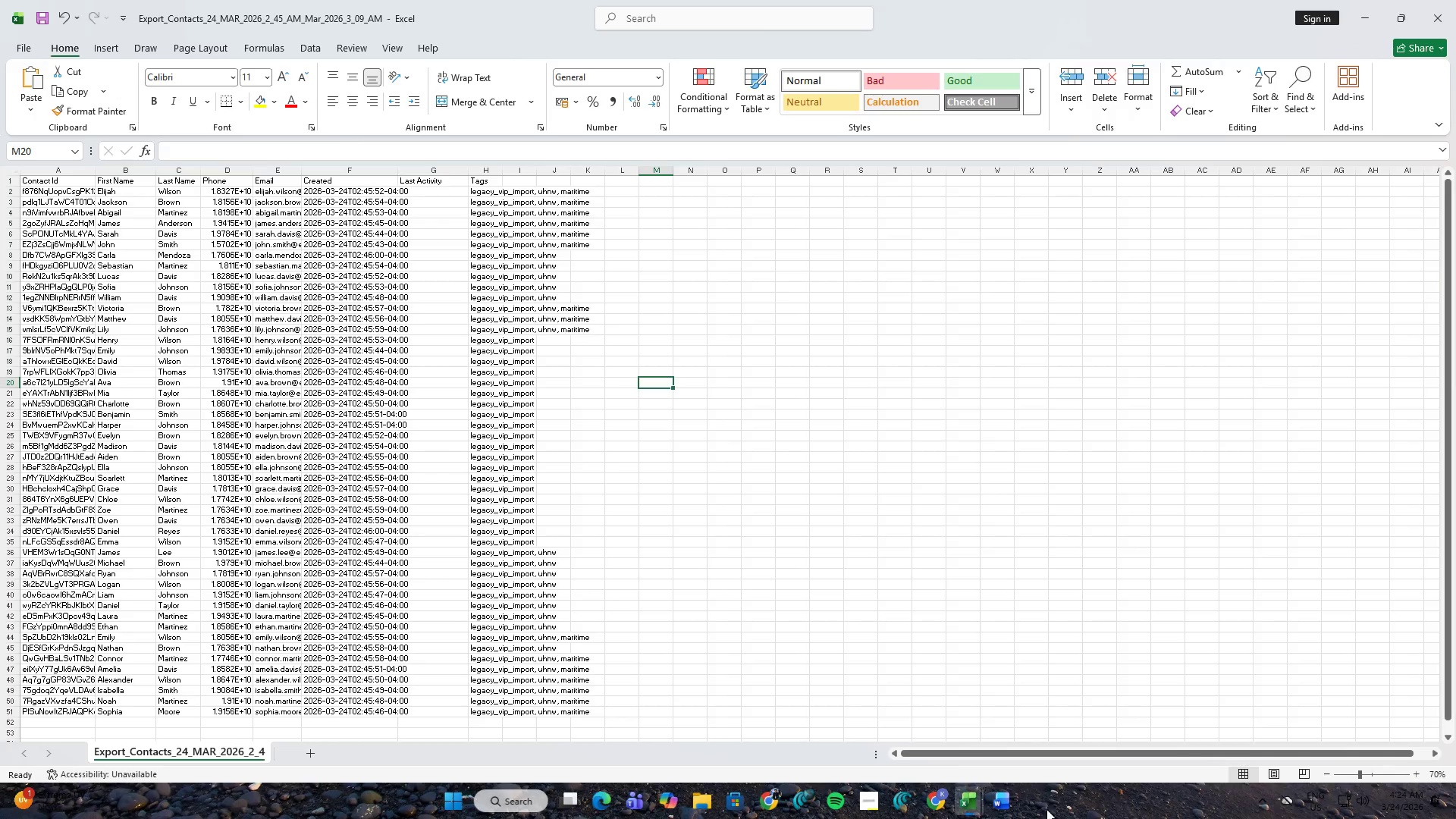 
left_click([1009, 811])
 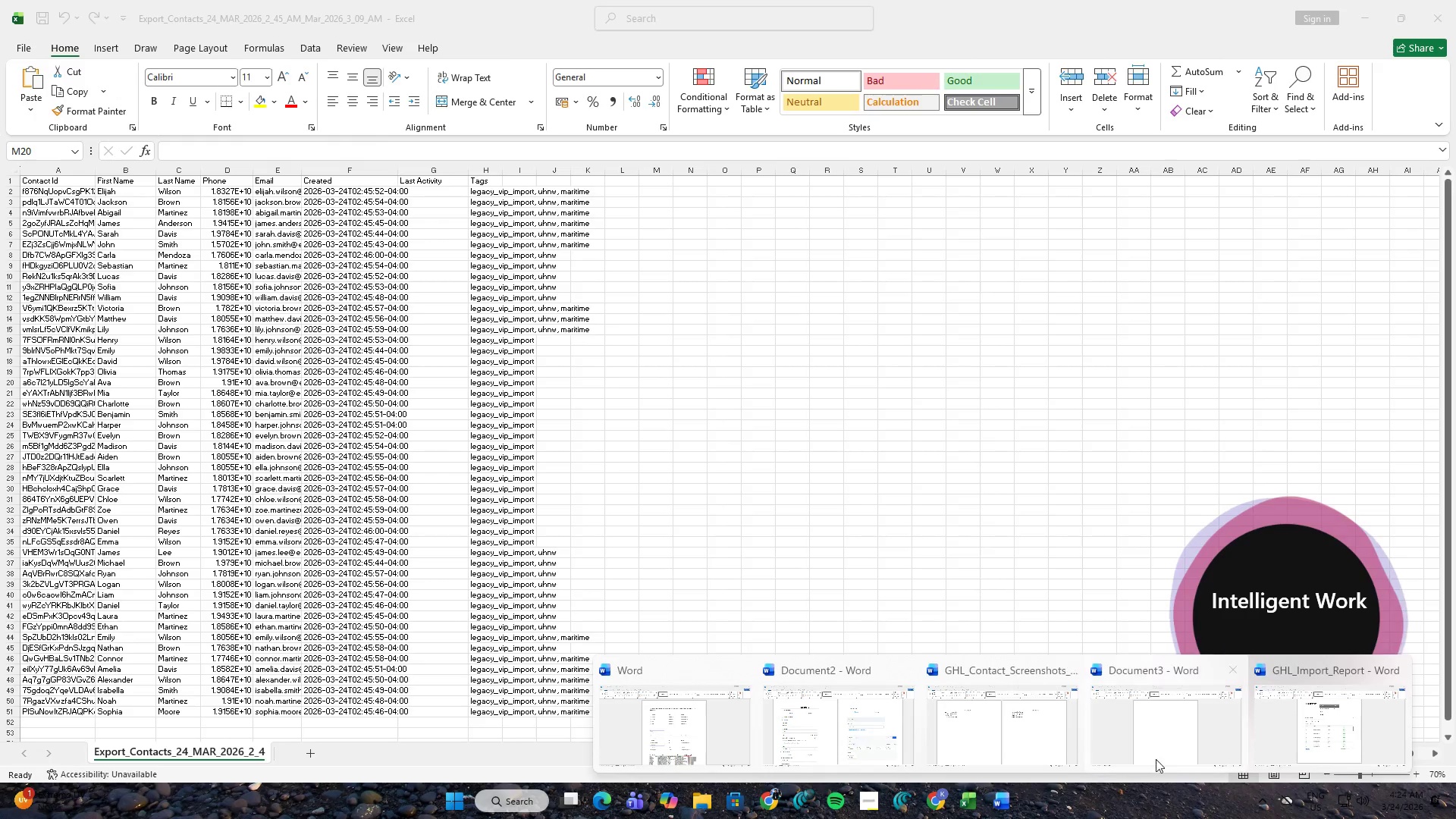 
left_click([1296, 736])
 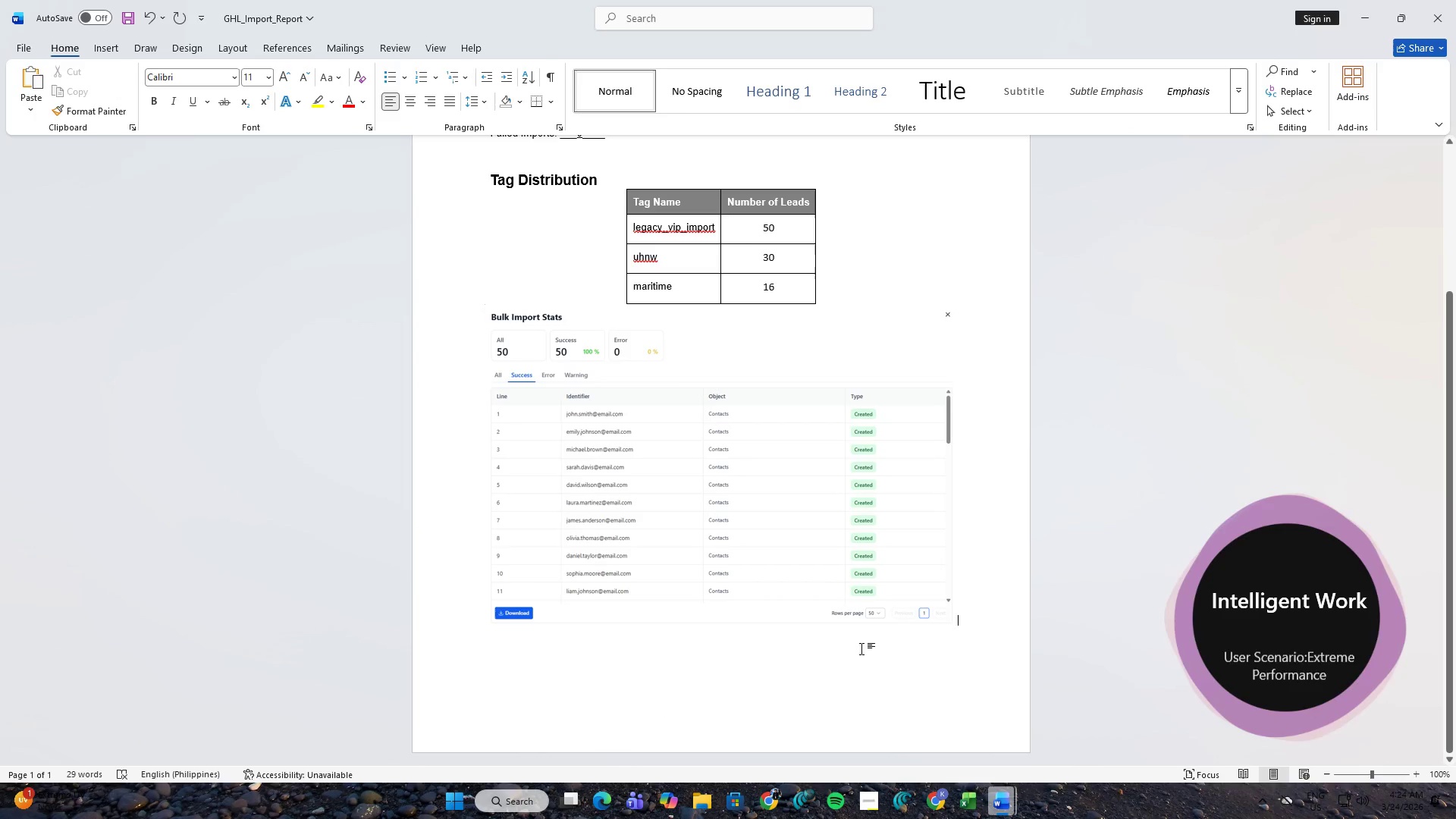 
key(Control+V)
 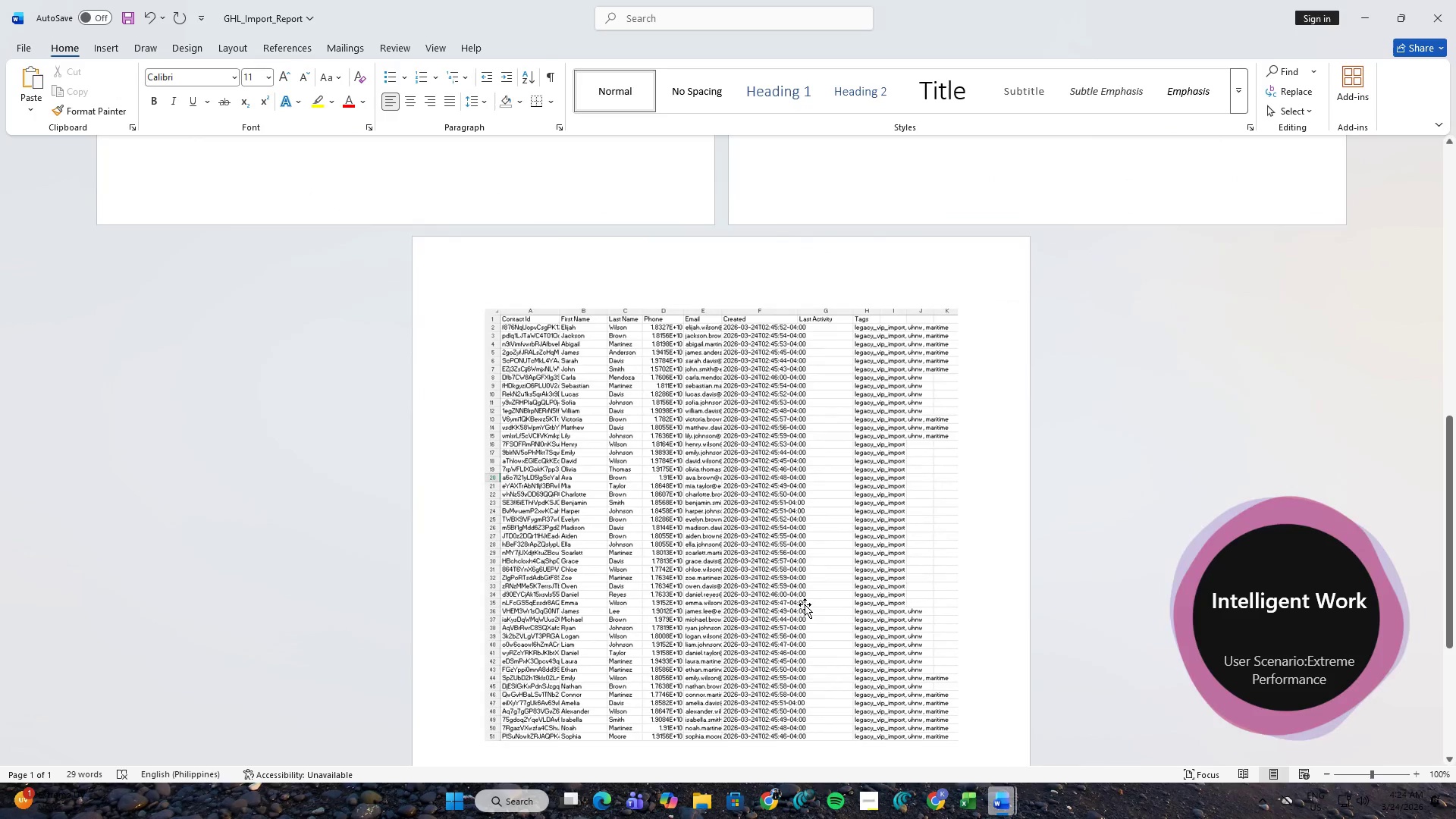 
scroll: coordinate [758, 576], scroll_direction: up, amount: 18.0
 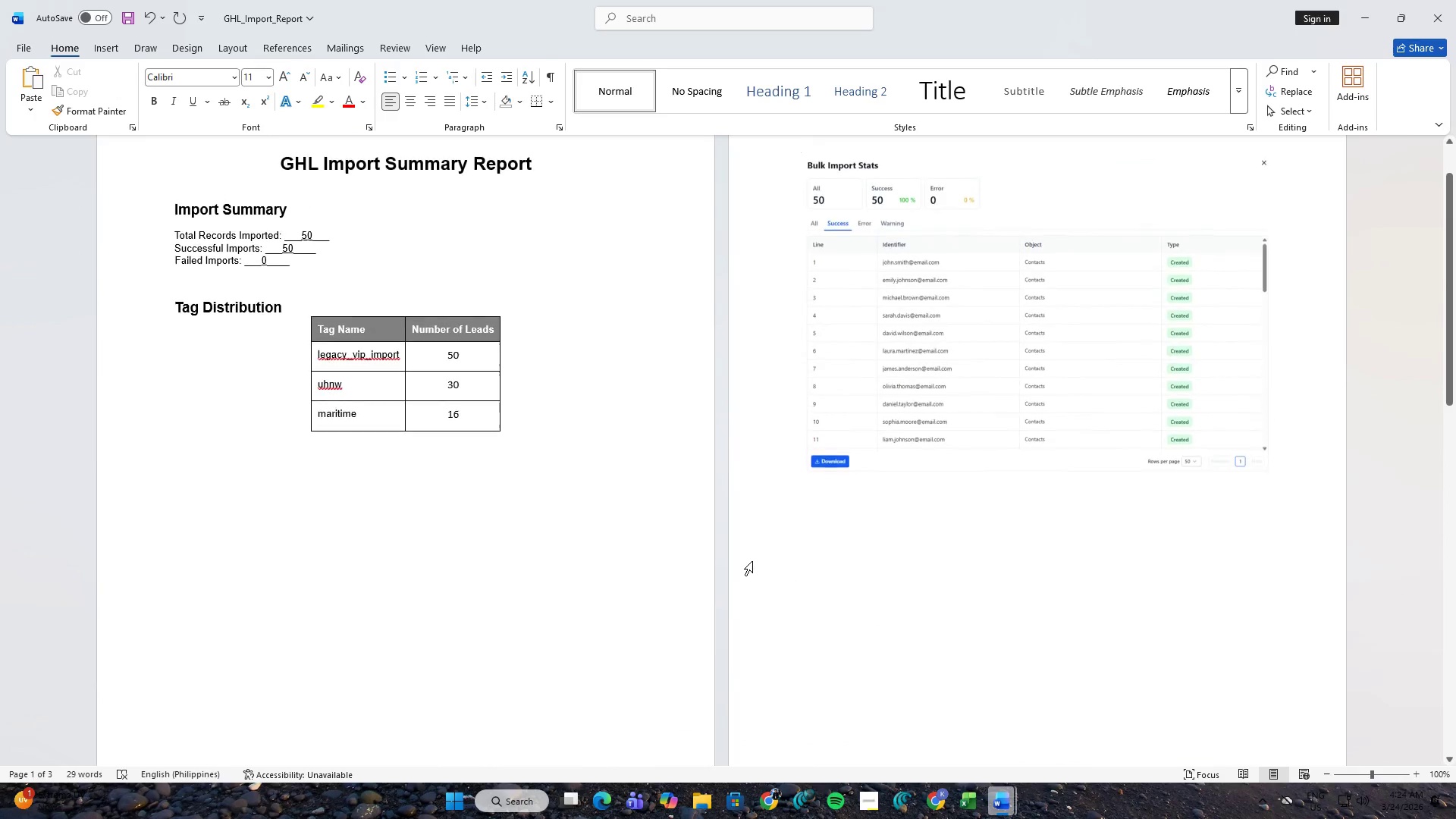 
scroll: coordinate [752, 551], scroll_direction: down, amount: 9.0
 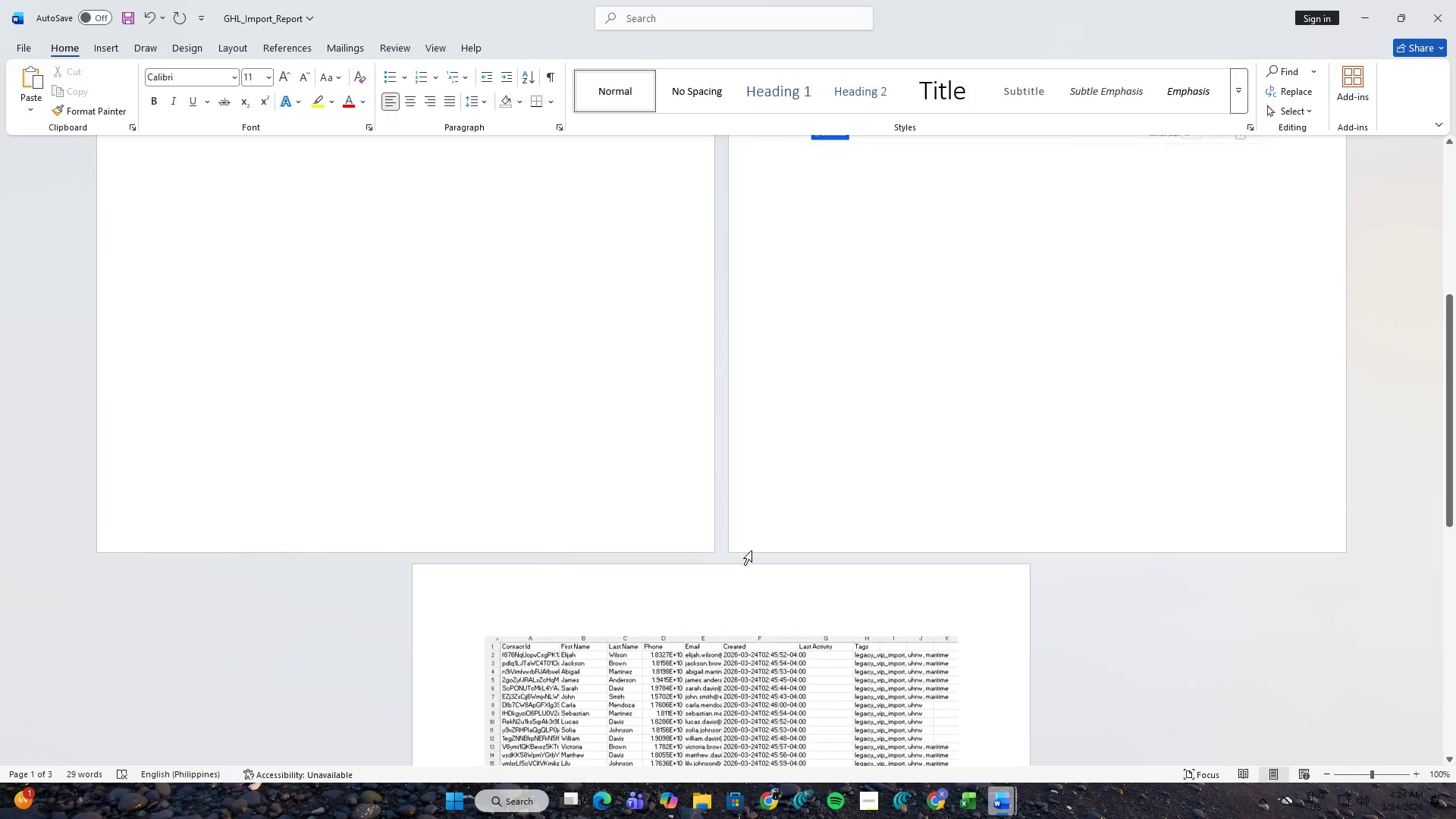 
scroll: coordinate [904, 353], scroll_direction: up, amount: 10.0
 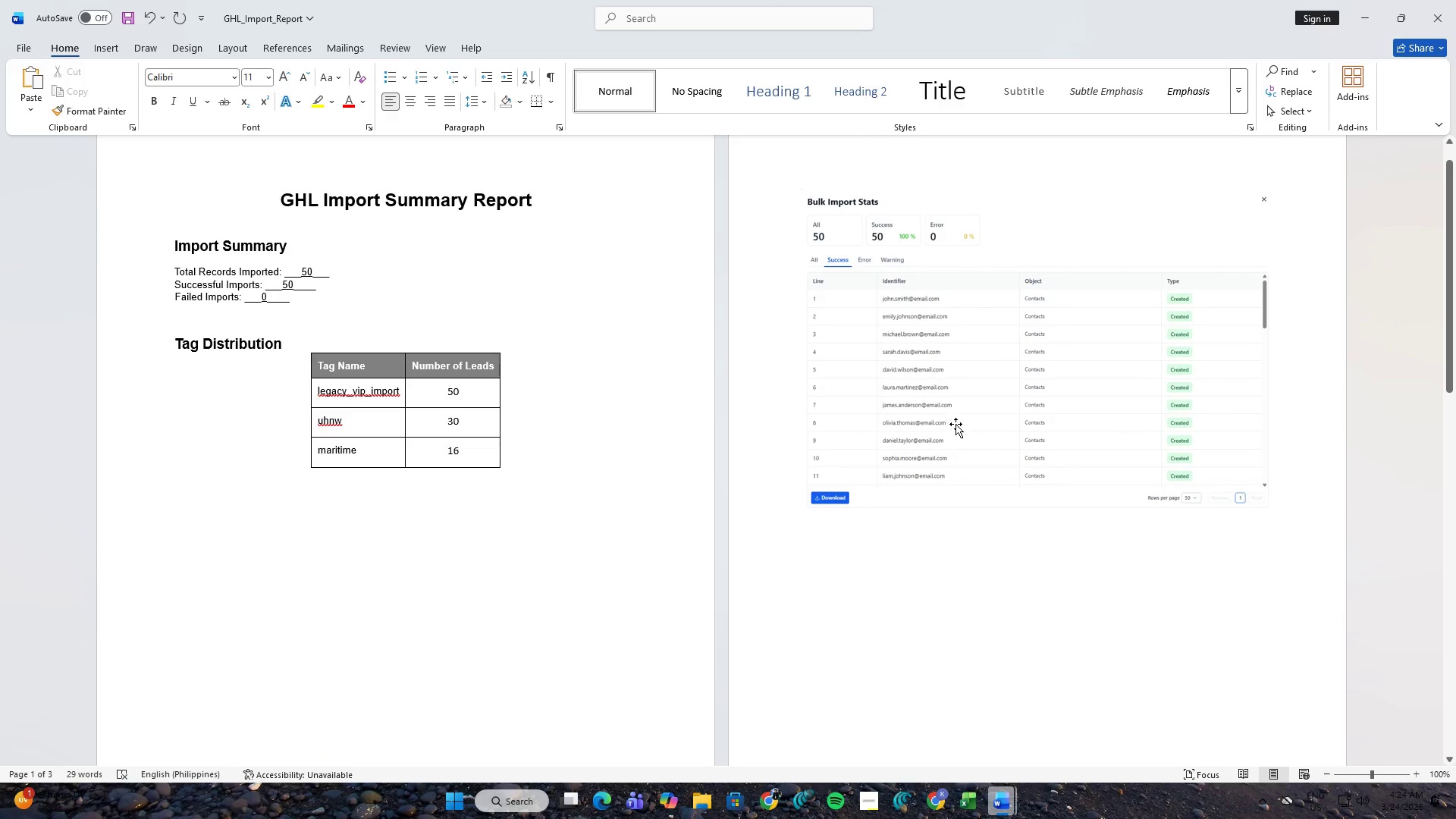 
left_click([960, 407])
 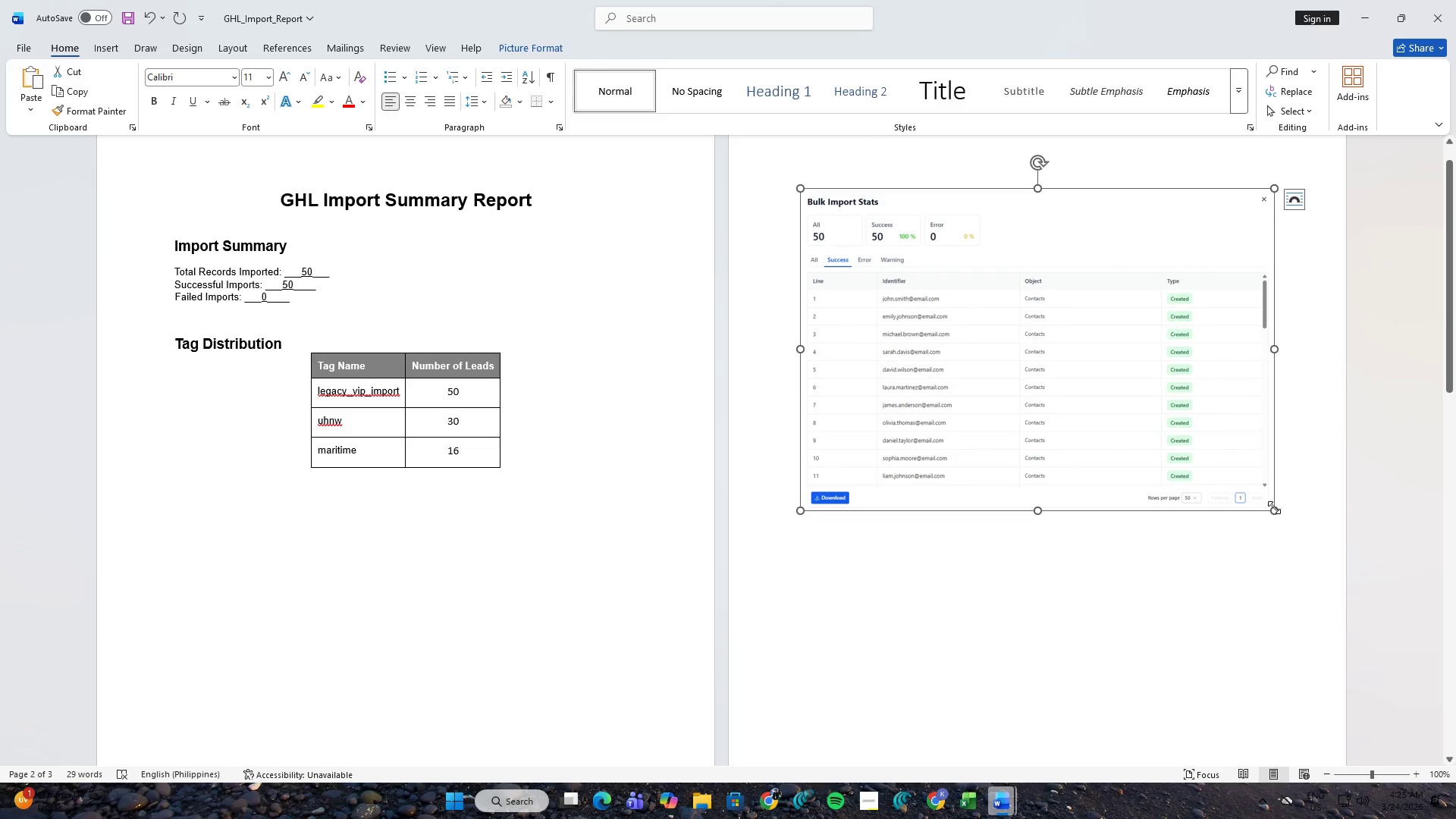 
left_click([1293, 209])
 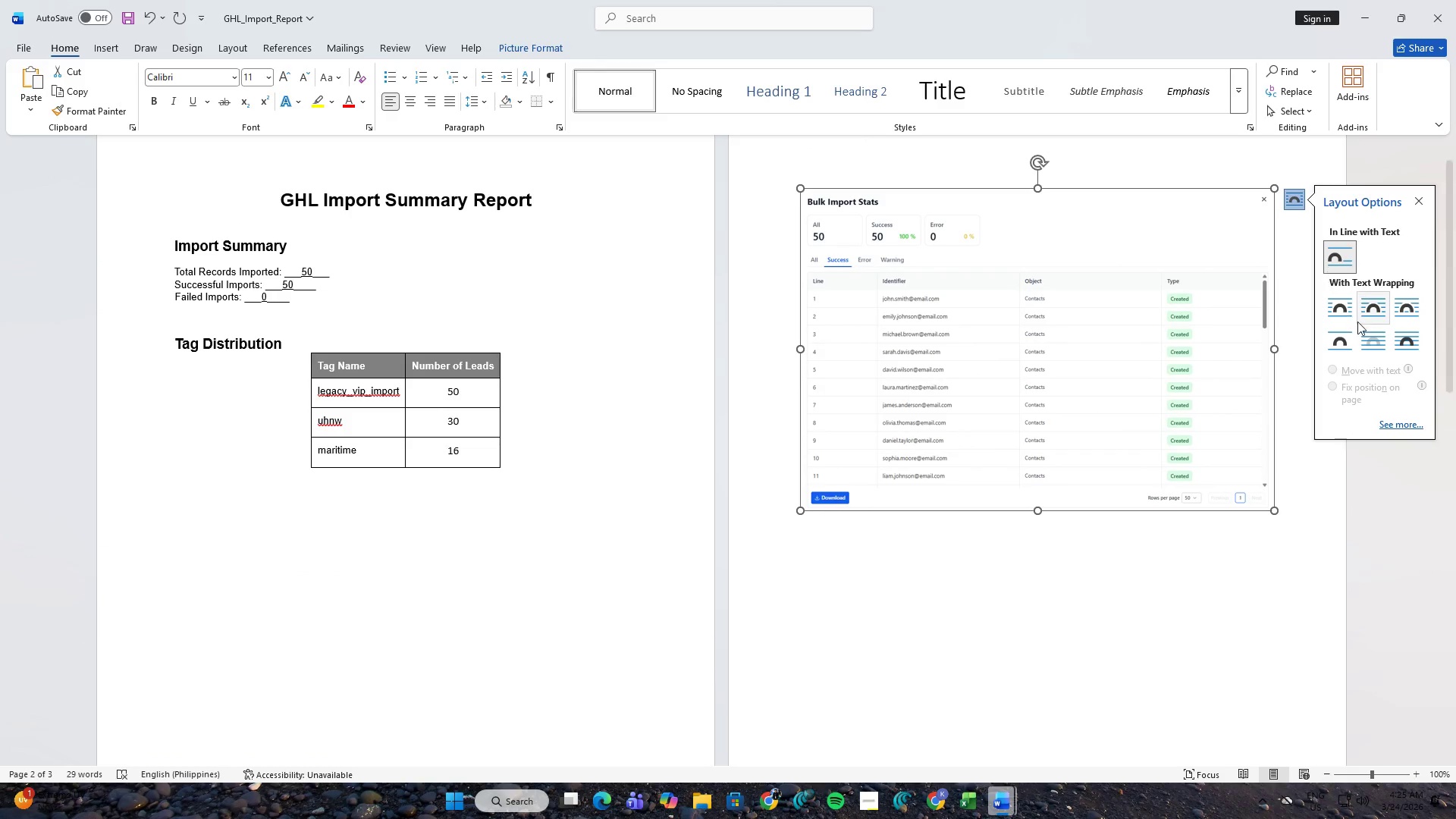 
left_click([1370, 334])
 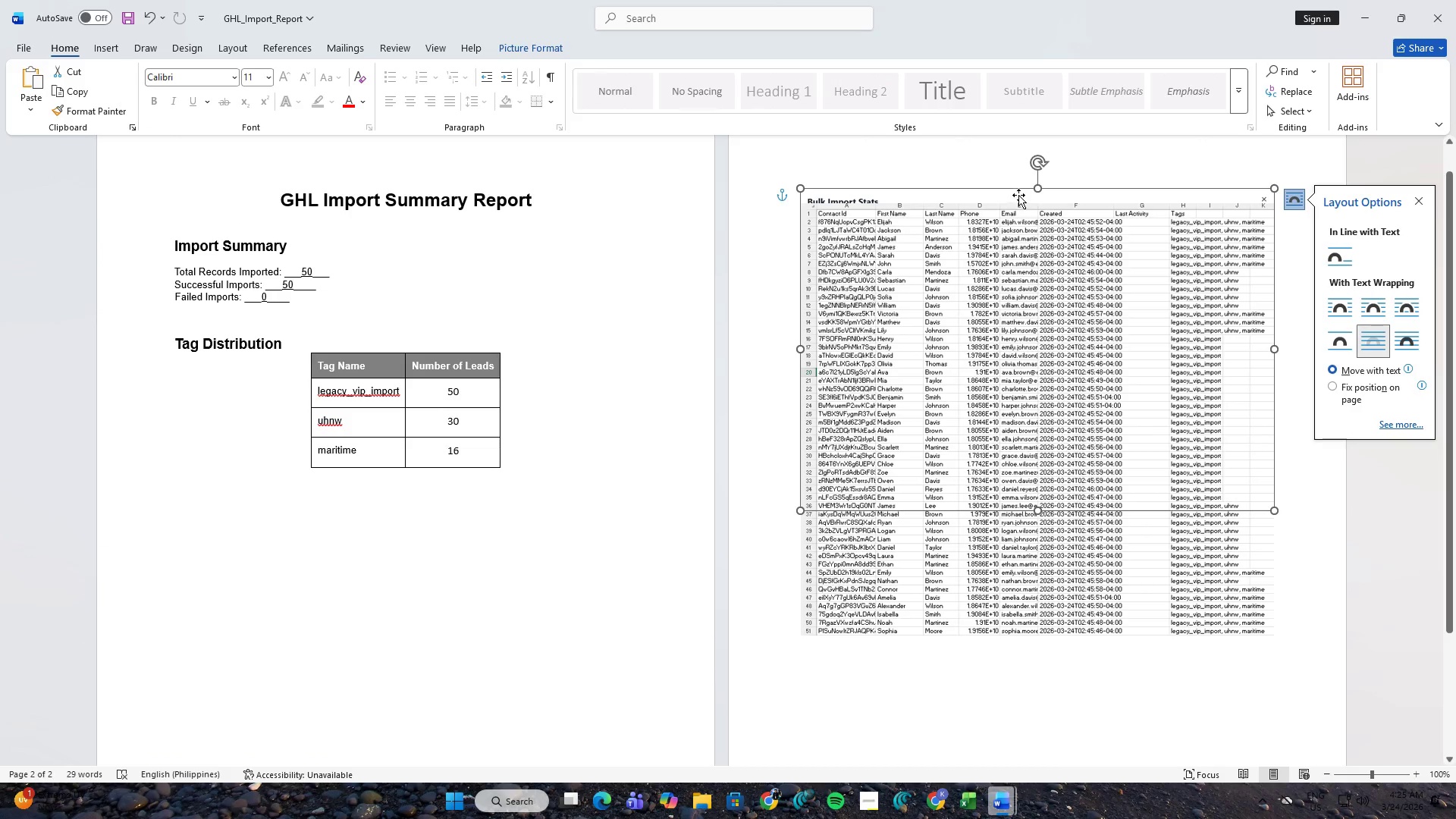 
left_click([1035, 308])
 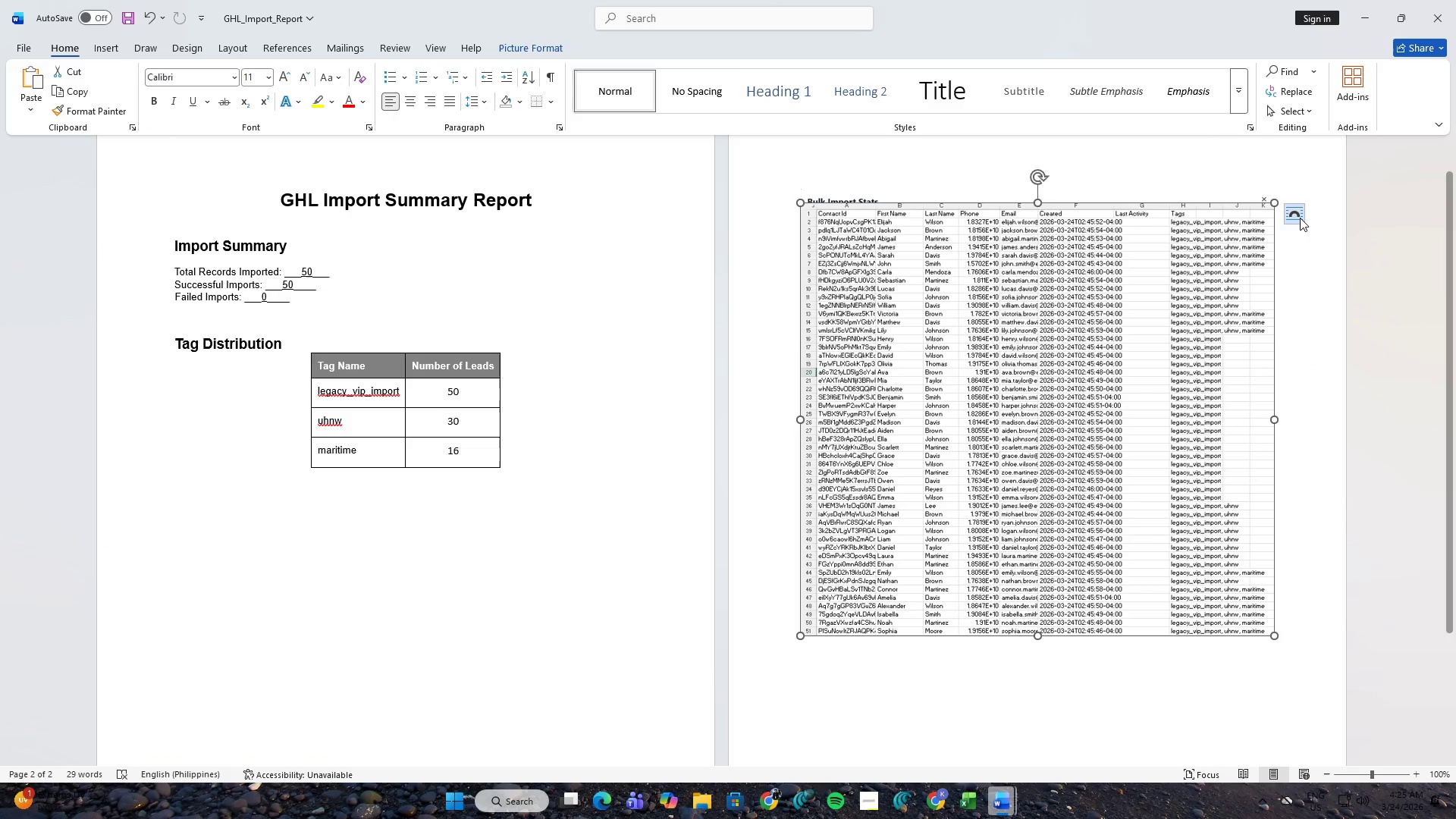 
left_click([1300, 218])
 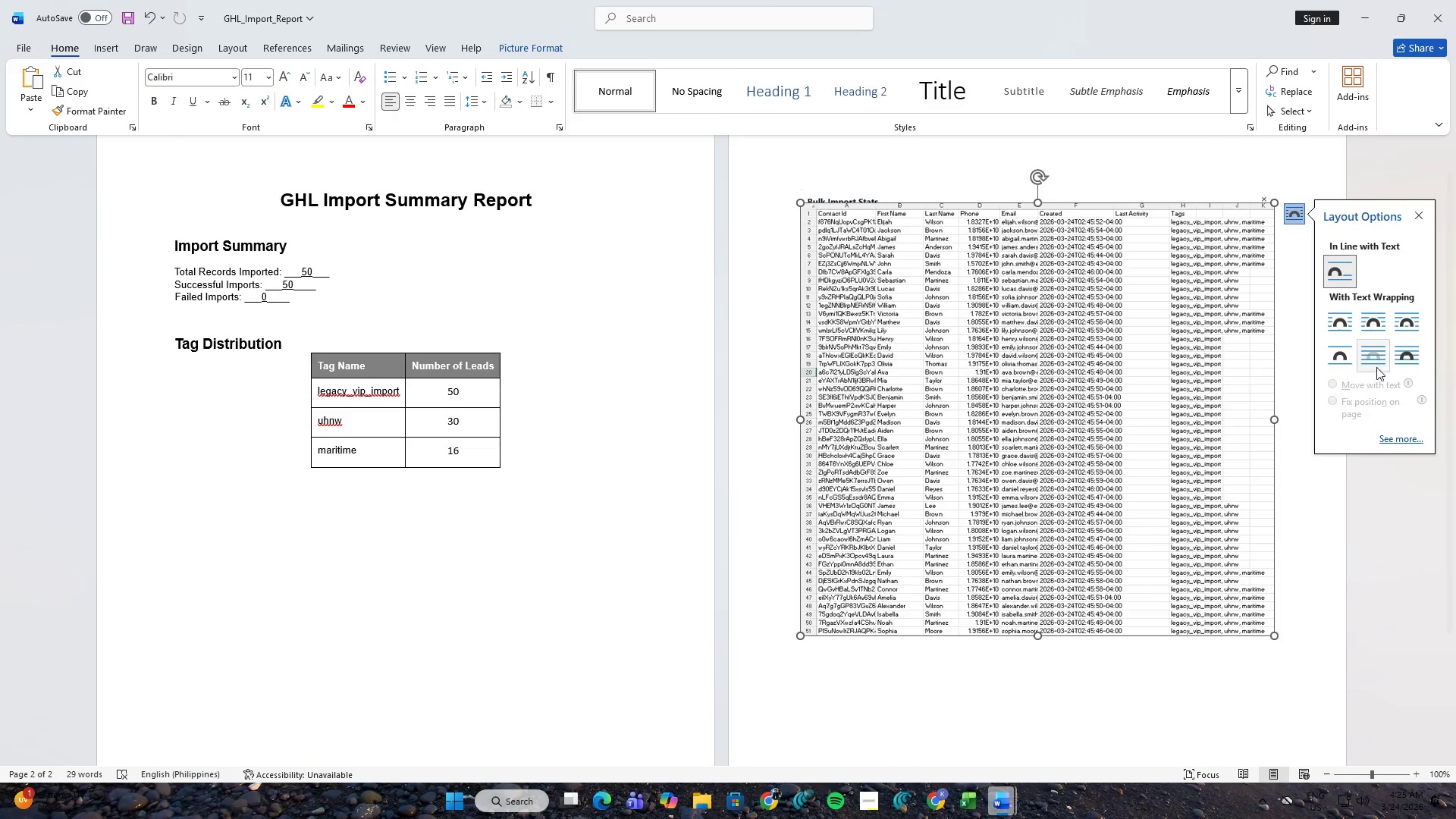 
left_click([1377, 350])
 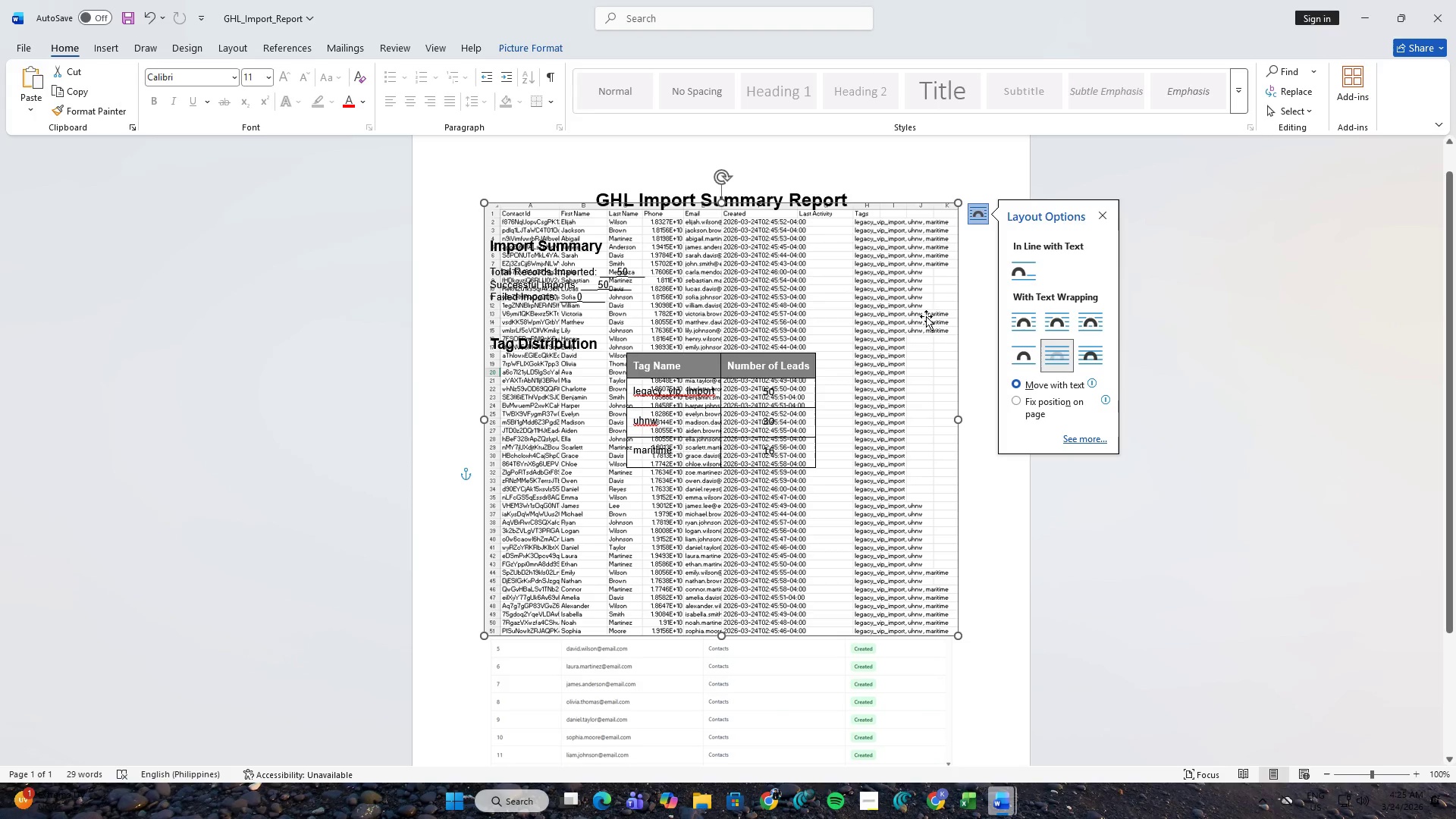 
left_click([1051, 325])
 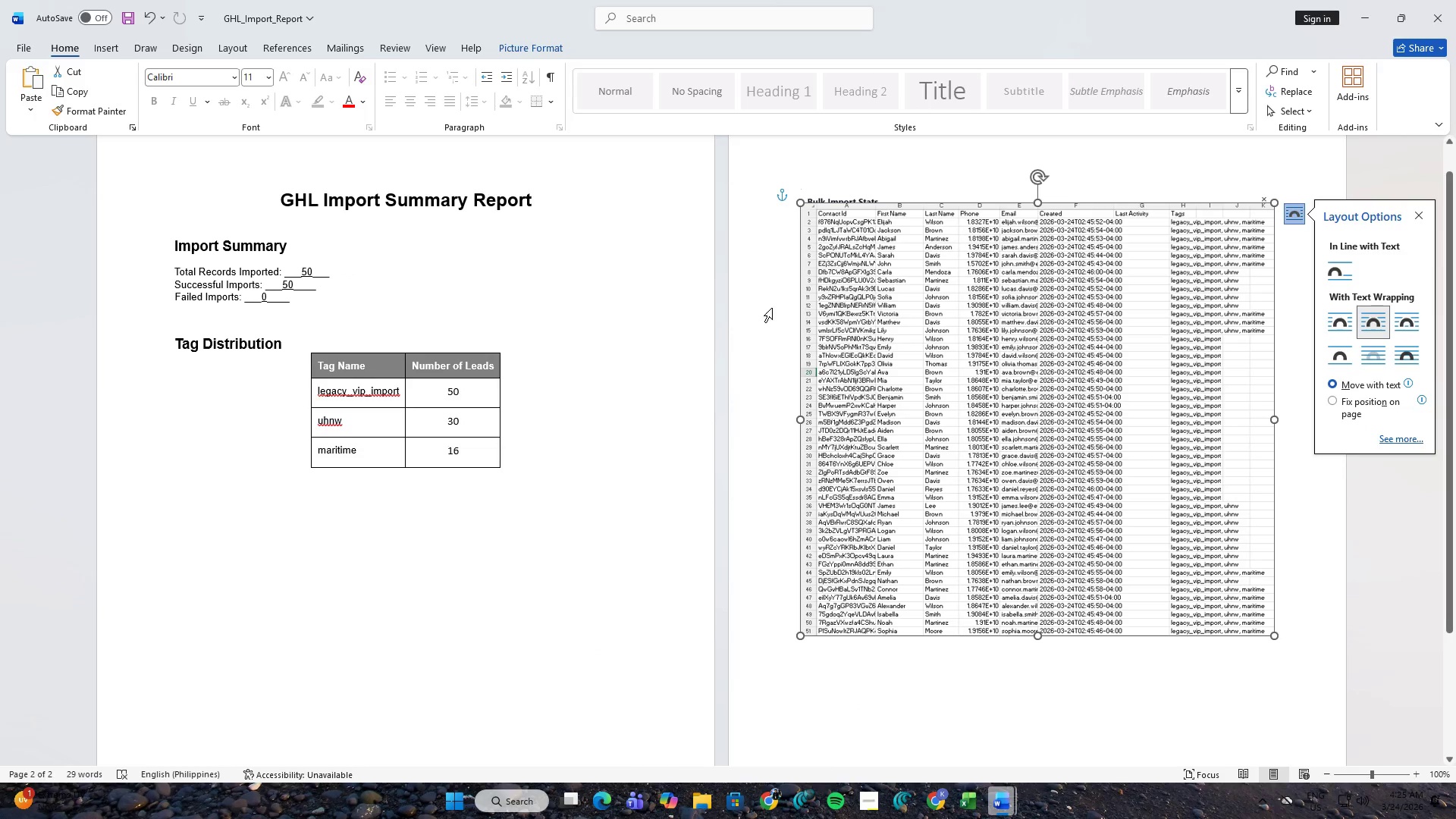 
left_click_drag(start_coordinate=[948, 303], to_coordinate=[951, 435])
 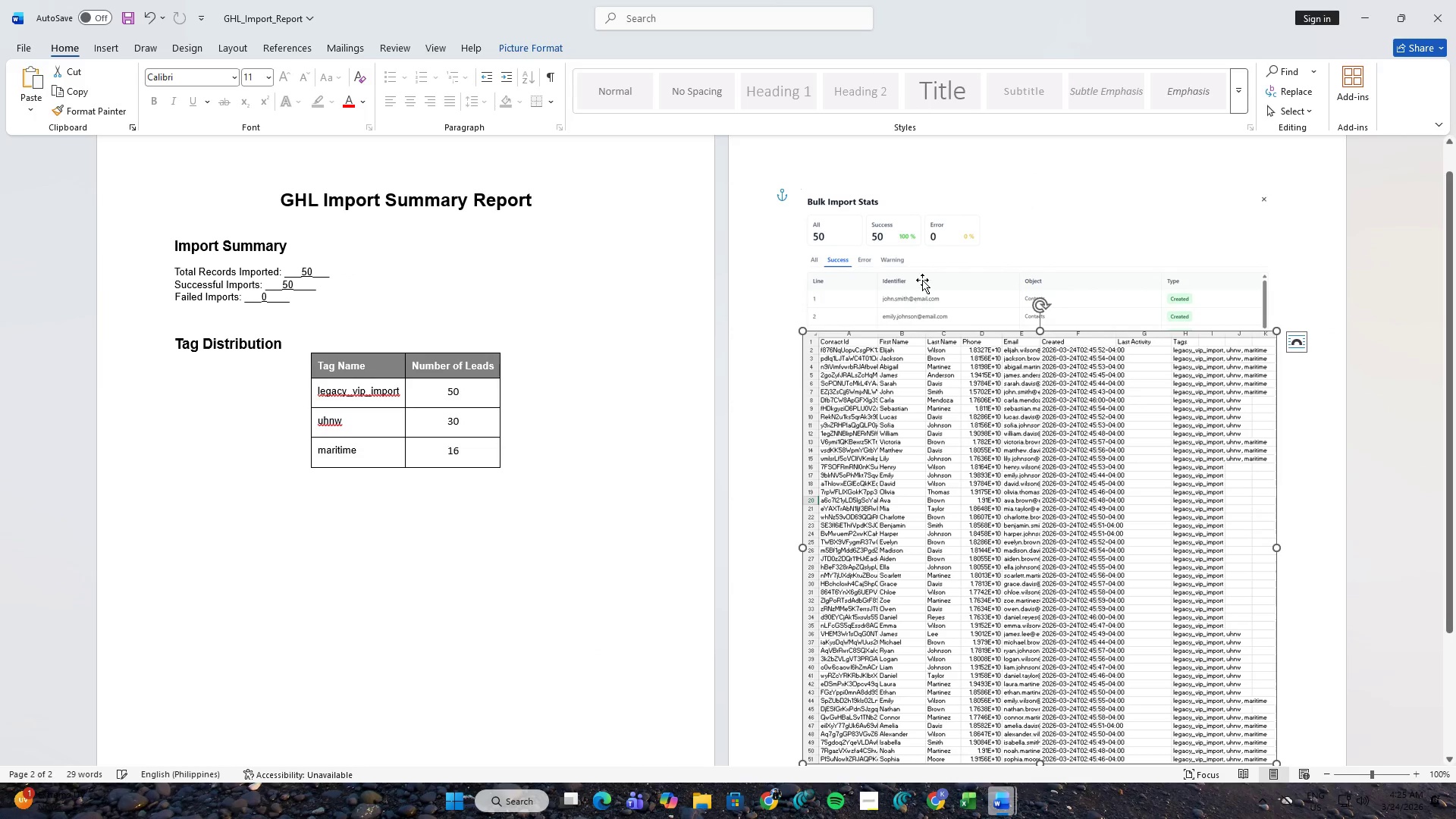 
left_click([922, 278])
 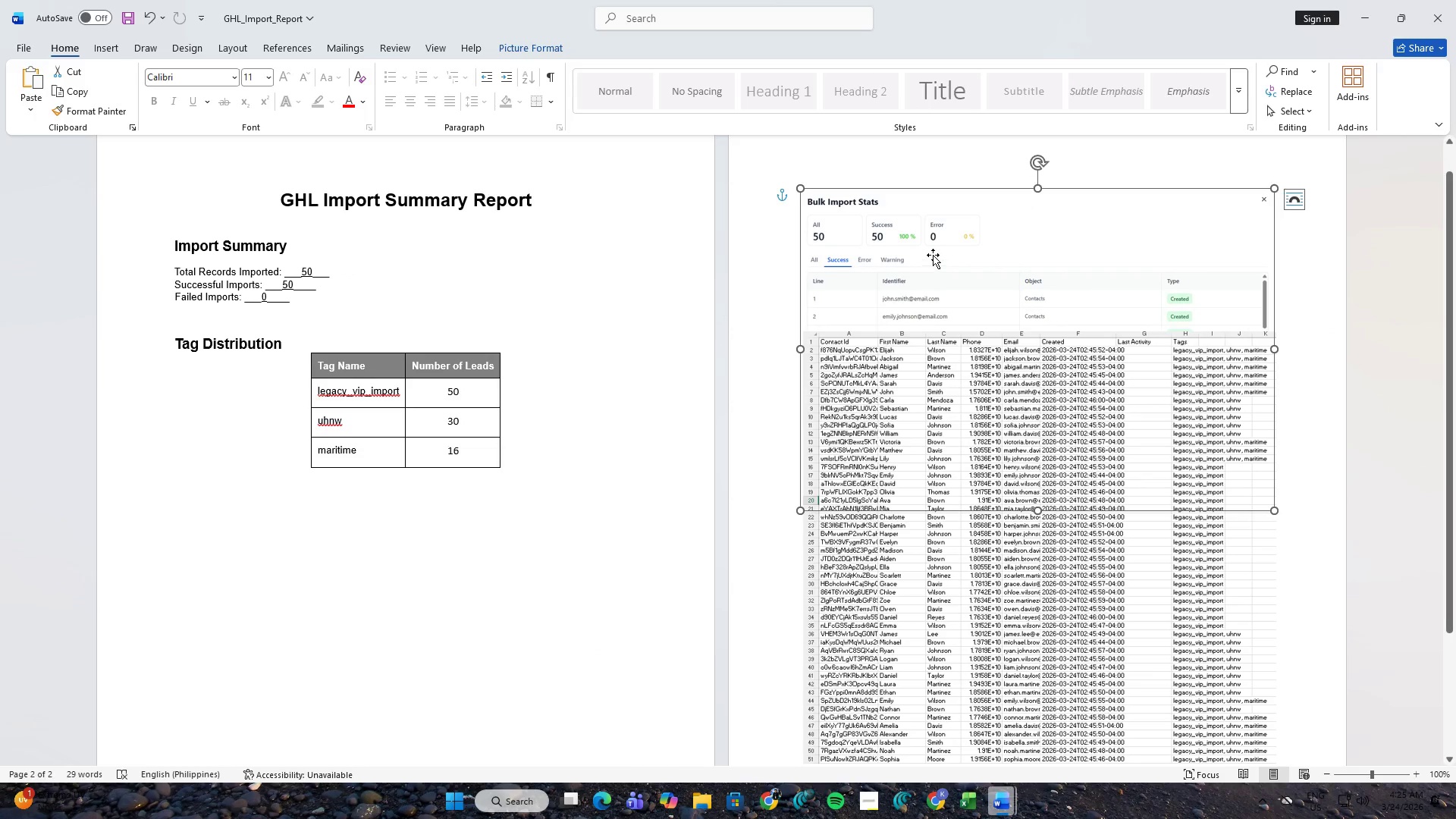 
left_click_drag(start_coordinate=[934, 253], to_coordinate=[381, 538])
 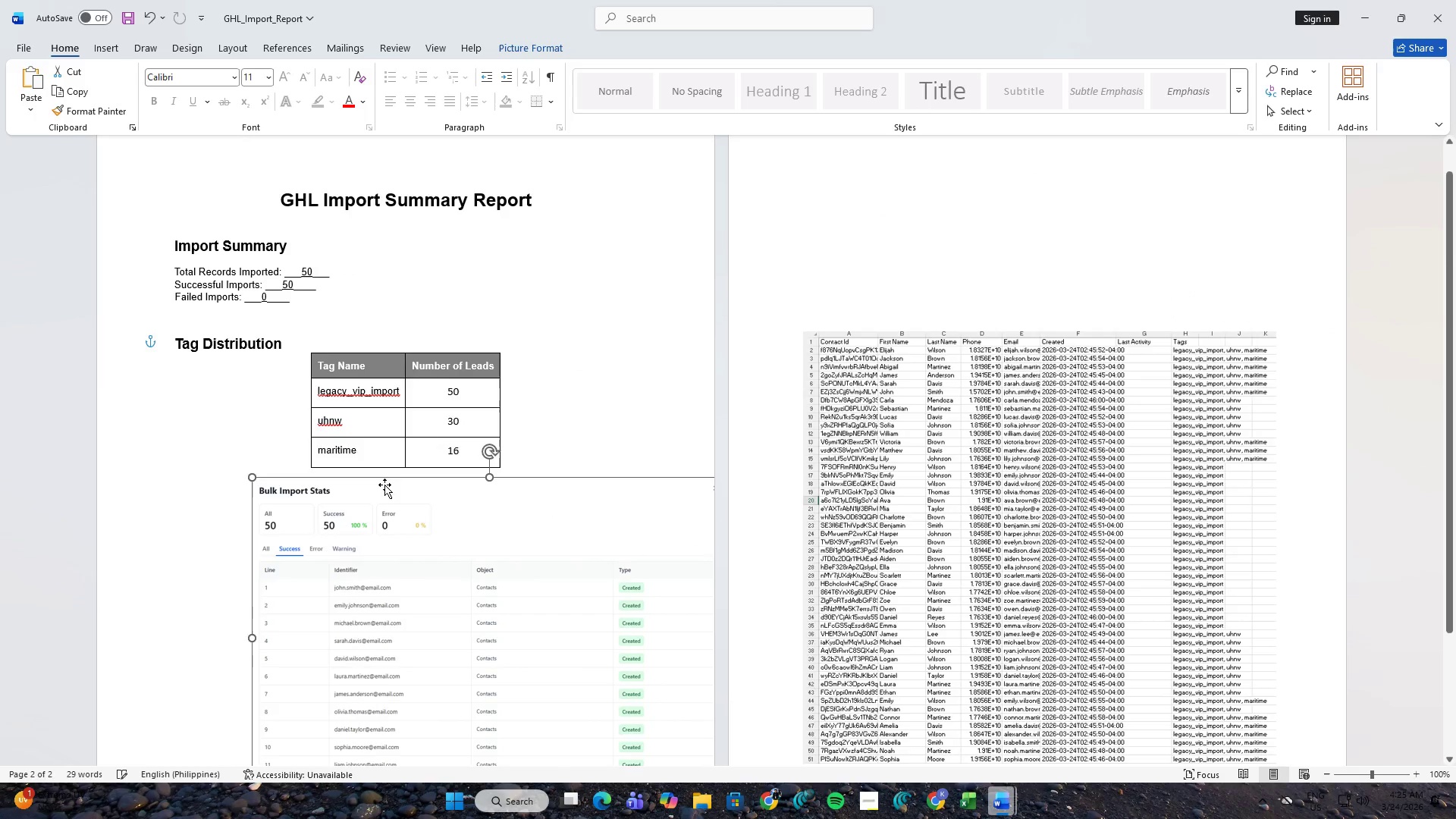 
scroll: coordinate [381, 468], scroll_direction: down, amount: 4.0
 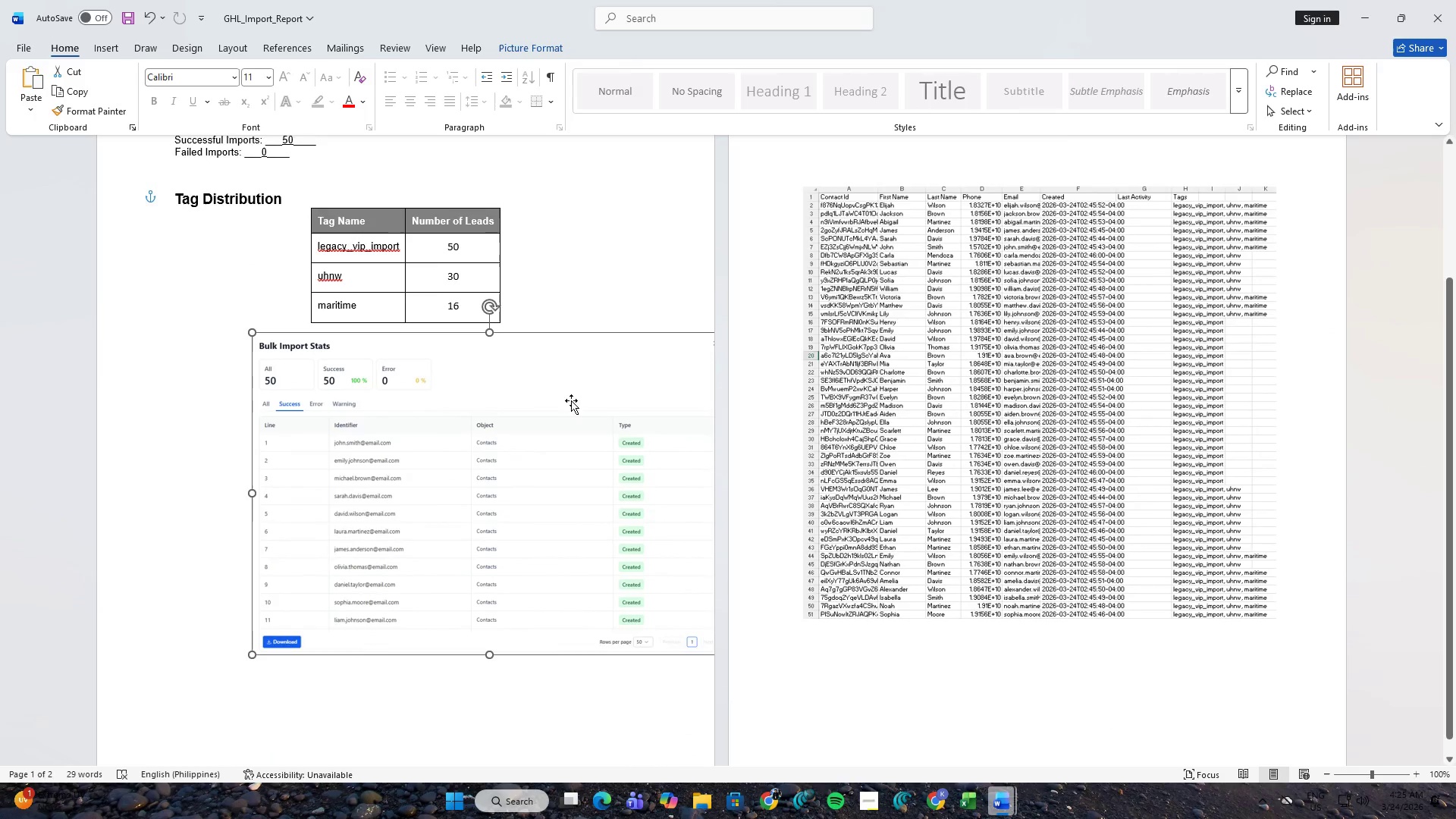 
left_click_drag(start_coordinate=[579, 394], to_coordinate=[485, 406])
 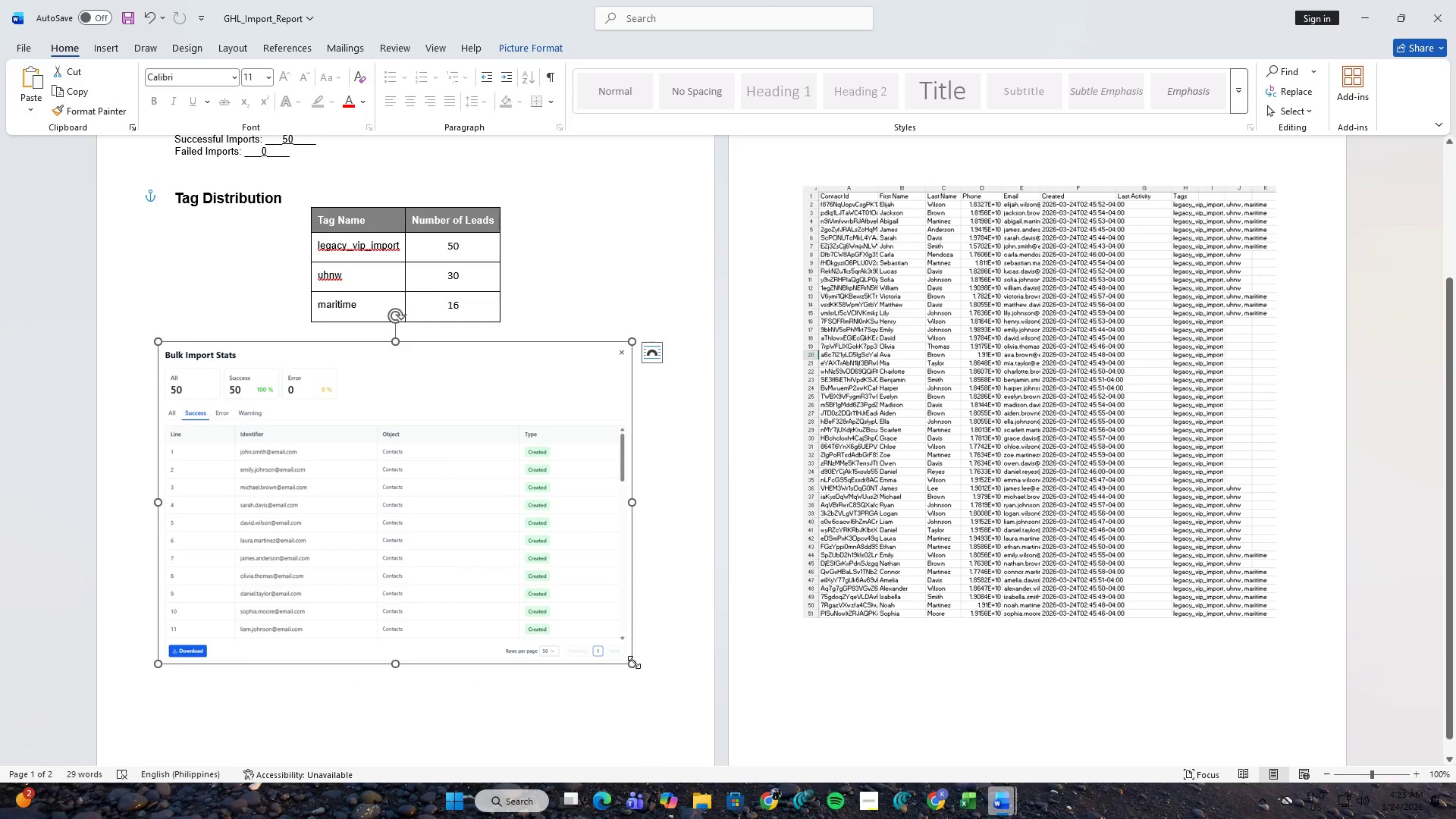 
left_click_drag(start_coordinate=[633, 664], to_coordinate=[651, 694])
 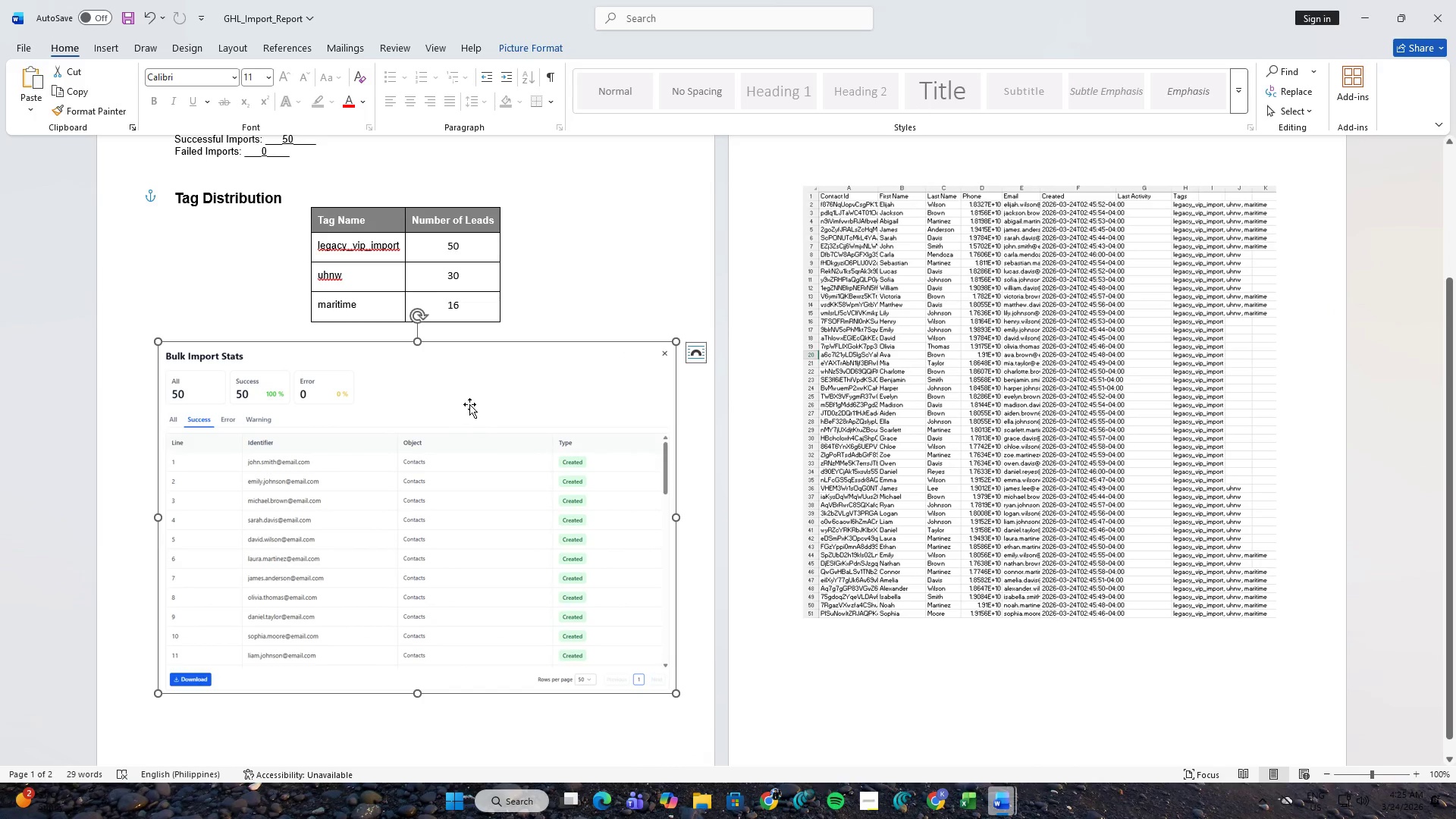 
left_click_drag(start_coordinate=[469, 399], to_coordinate=[463, 392])
 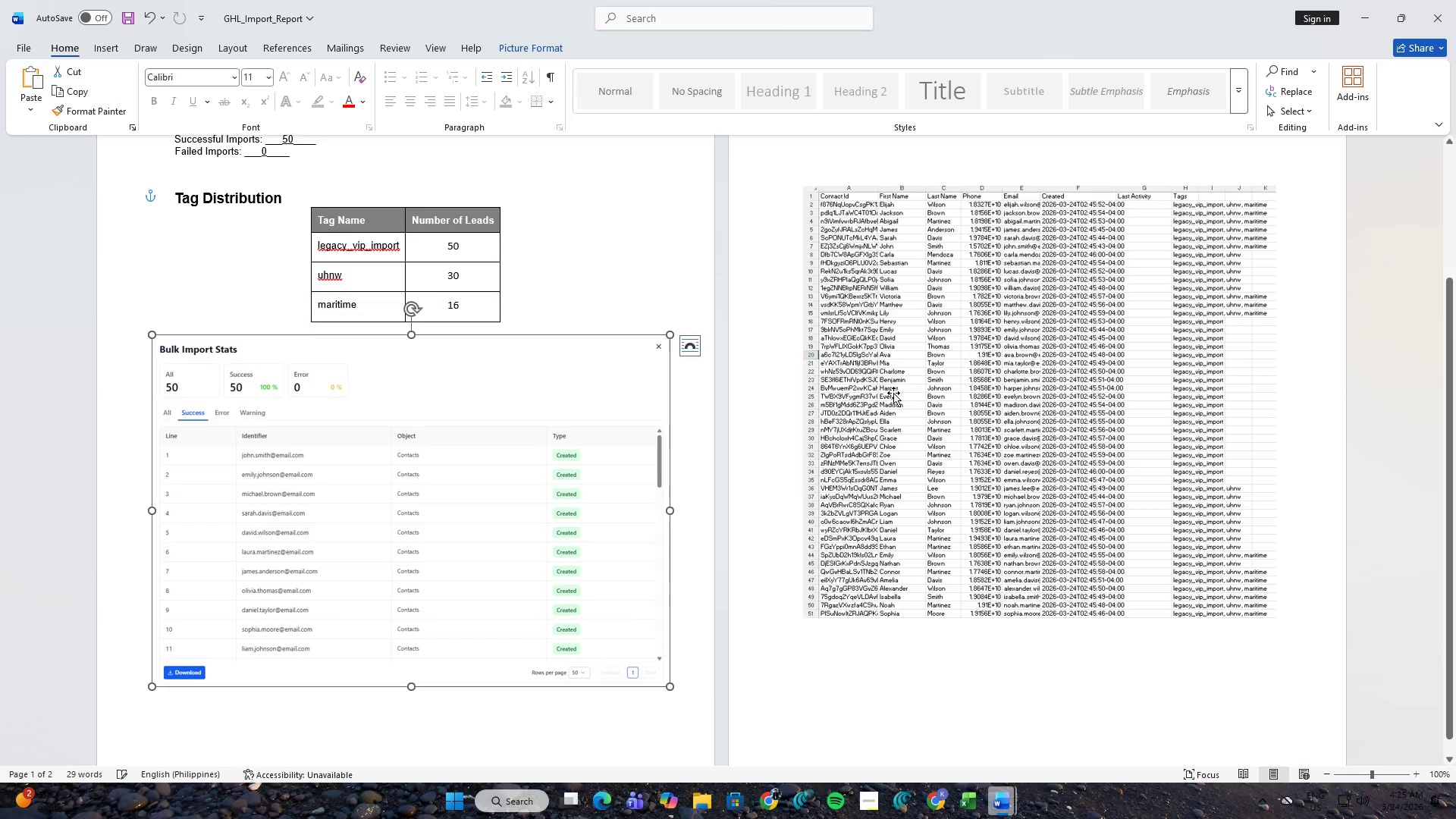 
left_click([1007, 422])
 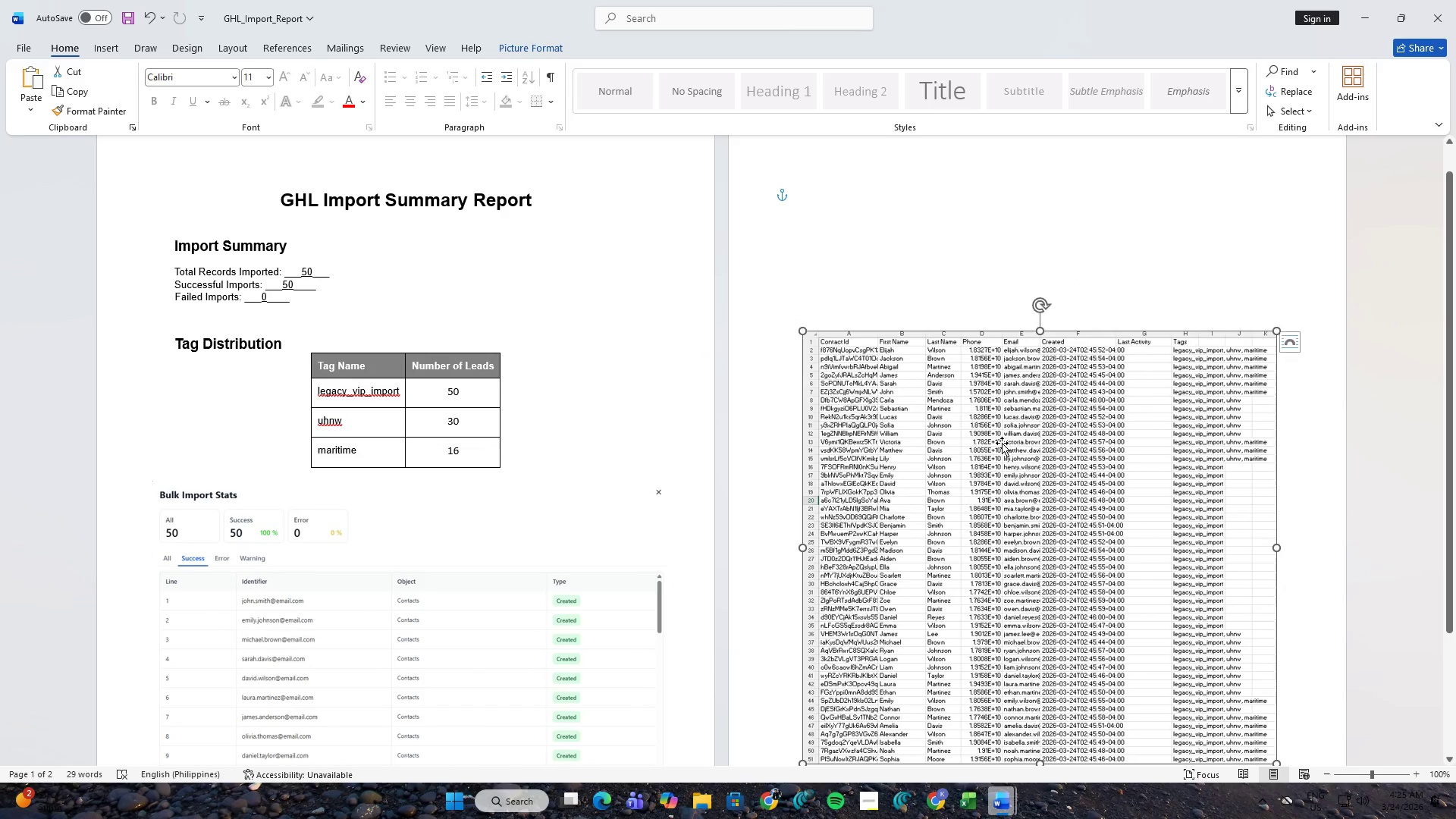 
scroll: coordinate [893, 393], scroll_direction: up, amount: 4.0
 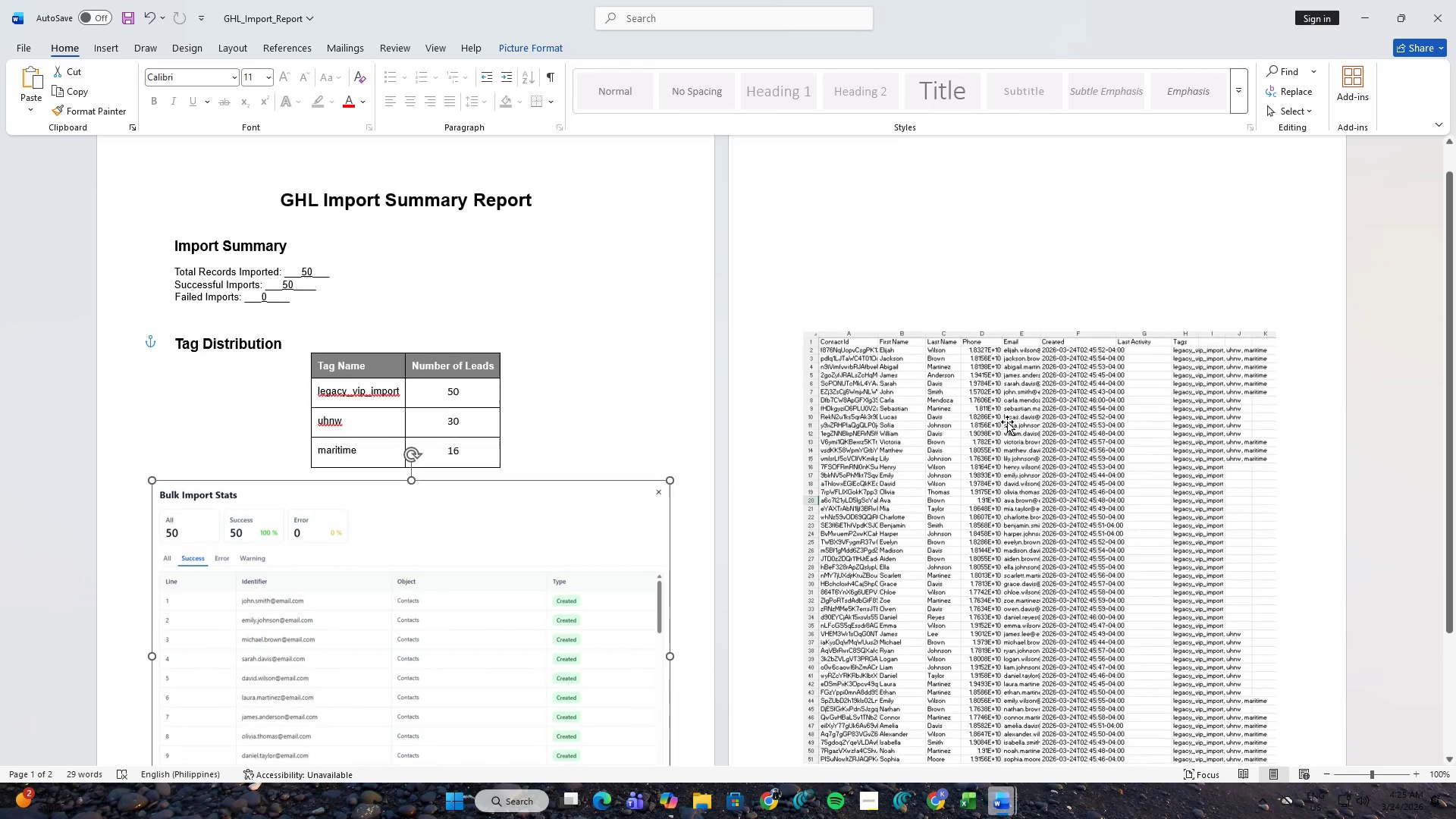 
left_click_drag(start_coordinate=[1002, 443], to_coordinate=[997, 315])
 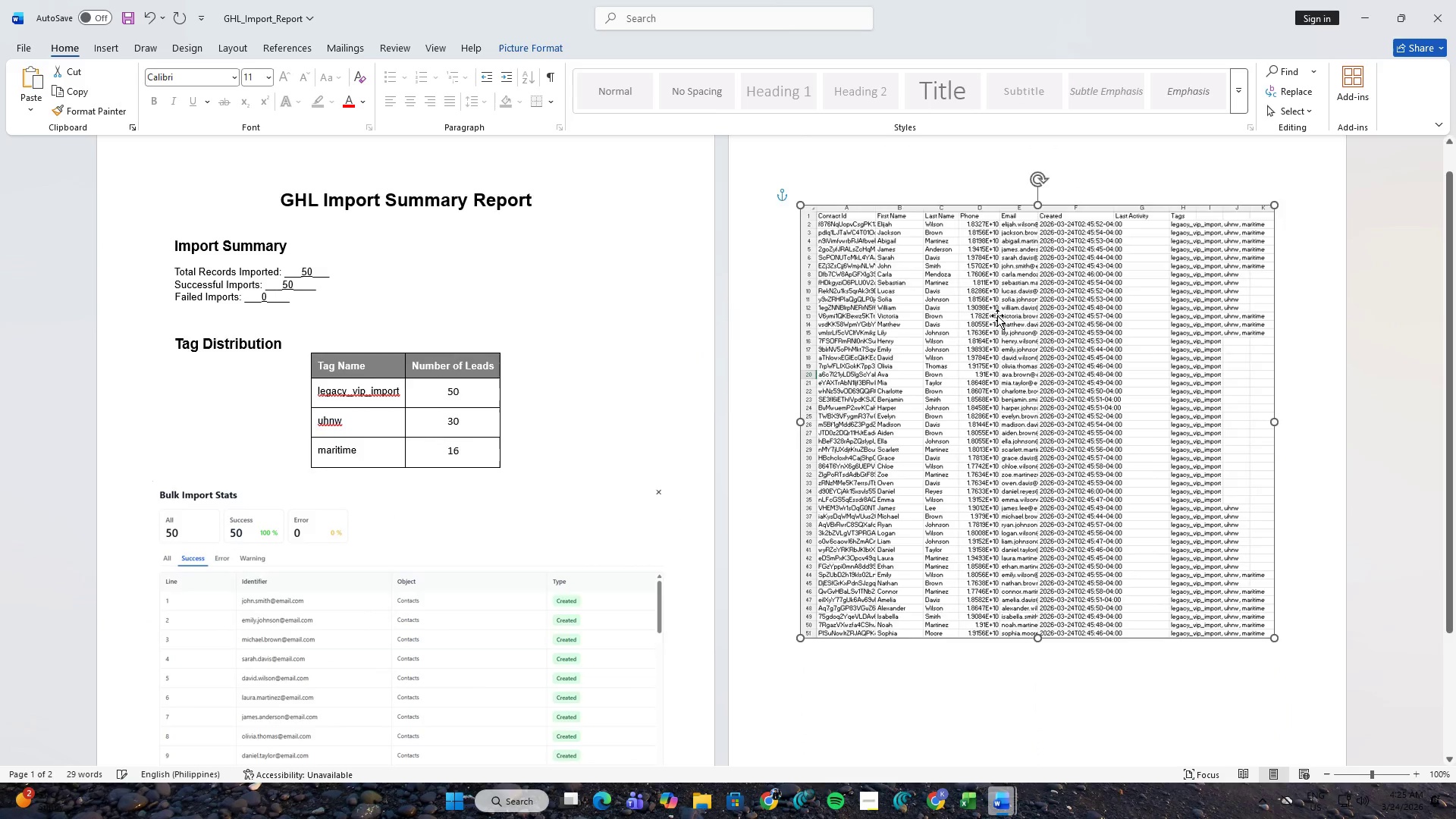 
left_click_drag(start_coordinate=[991, 397], to_coordinate=[987, 359])
 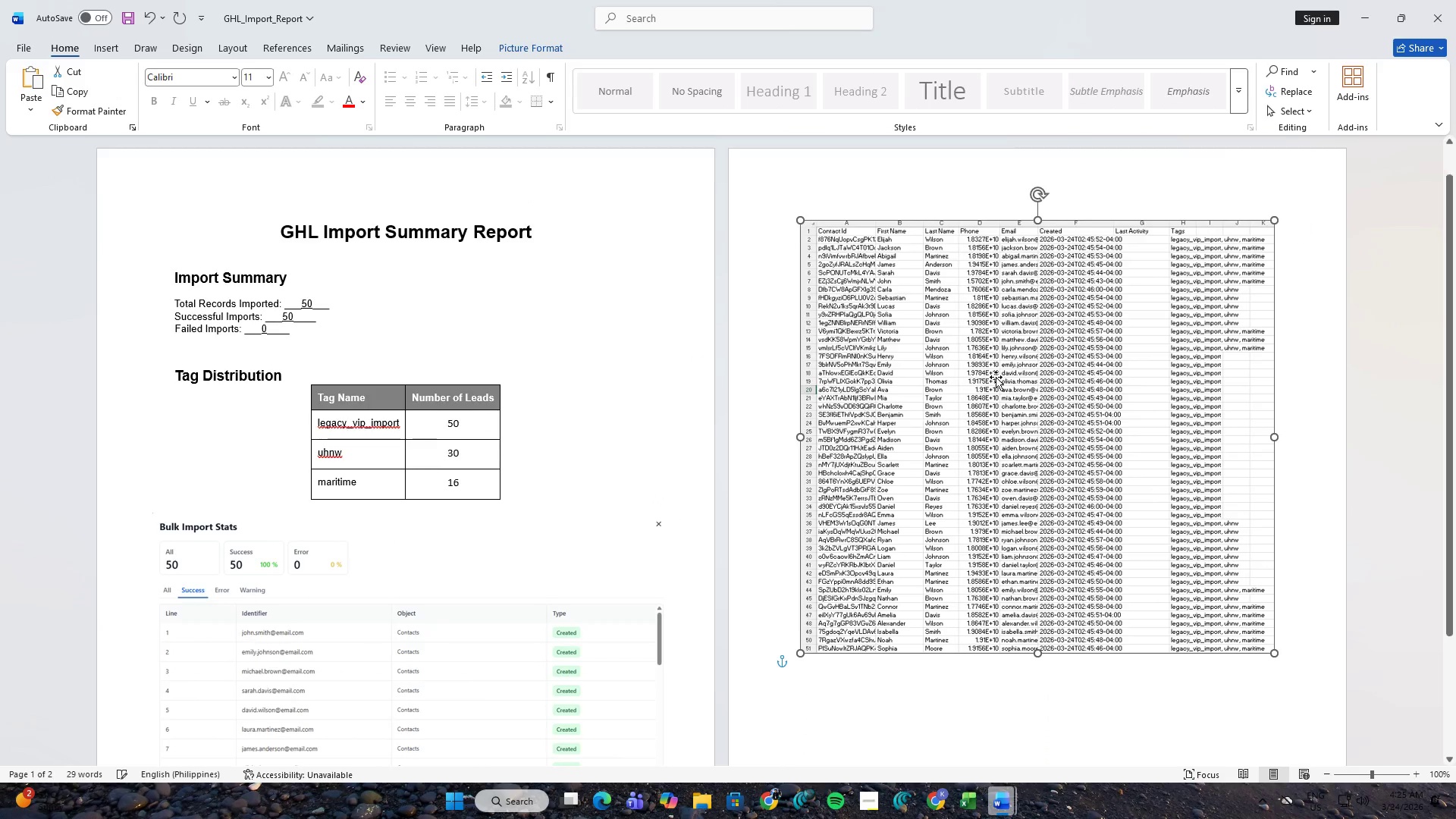 
scroll: coordinate [997, 315], scroll_direction: up, amount: 4.0
 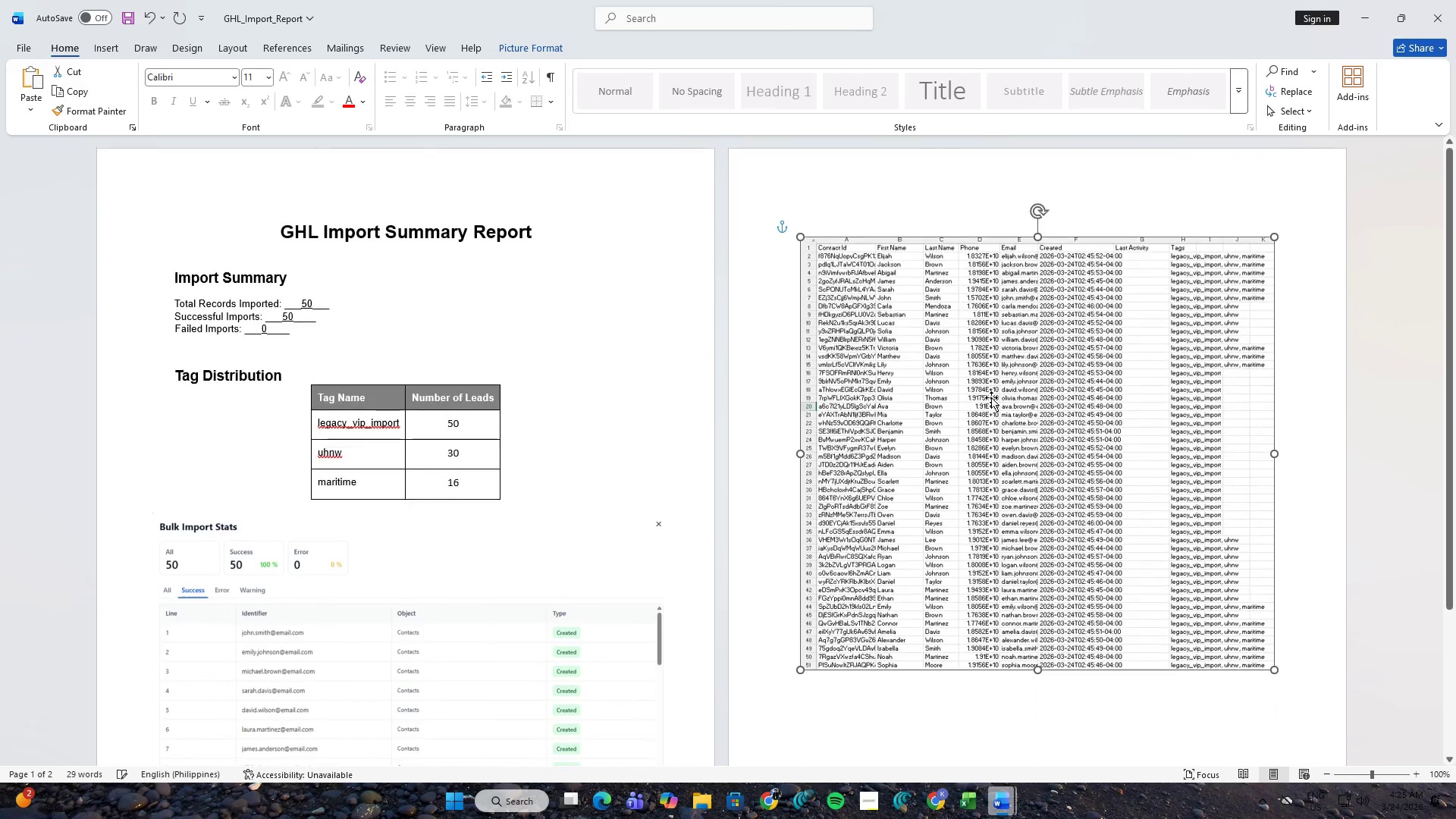 
scroll: coordinate [1001, 382], scroll_direction: down, amount: 3.0
 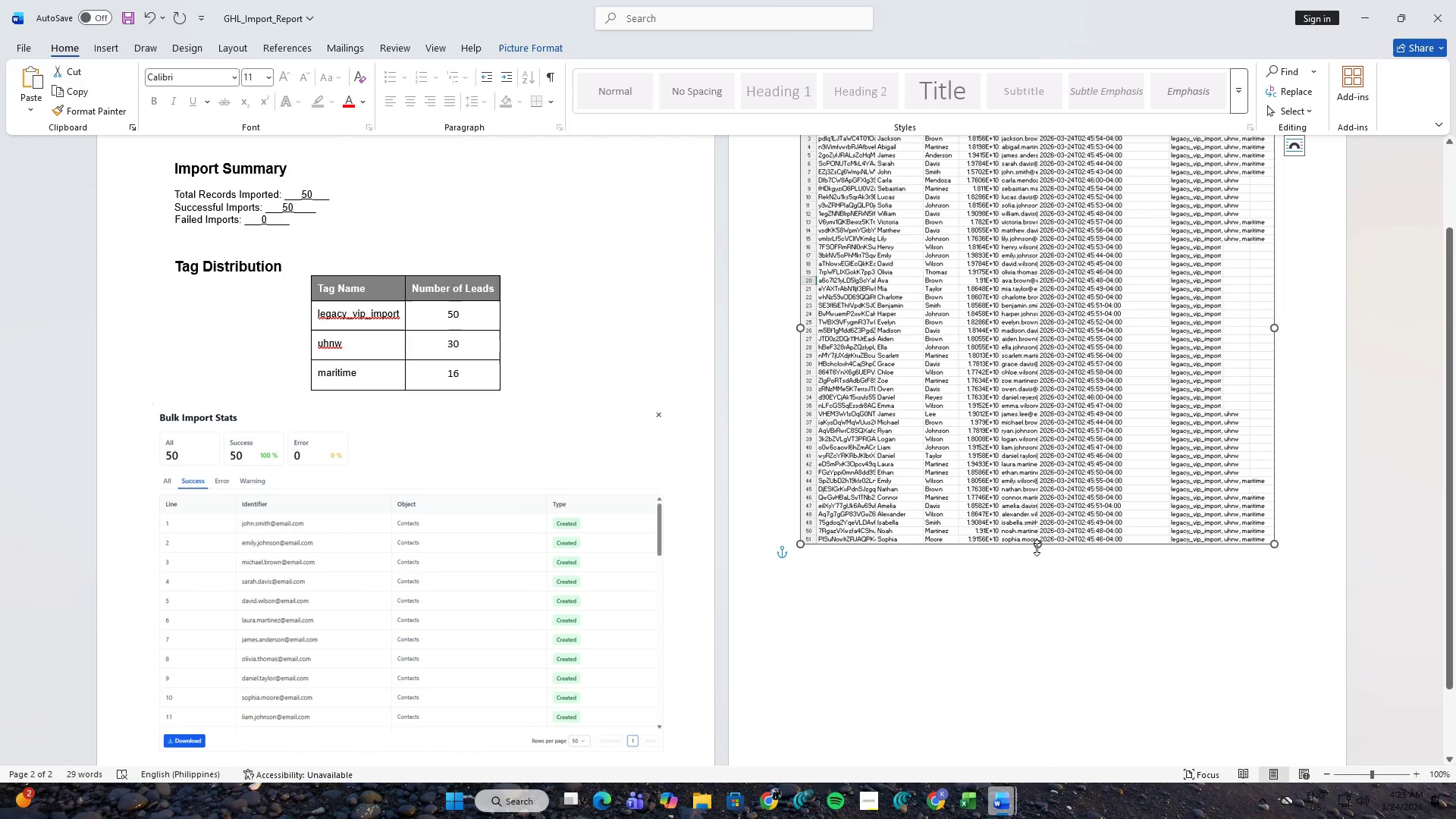 
left_click_drag(start_coordinate=[1038, 544], to_coordinate=[1052, 689])
 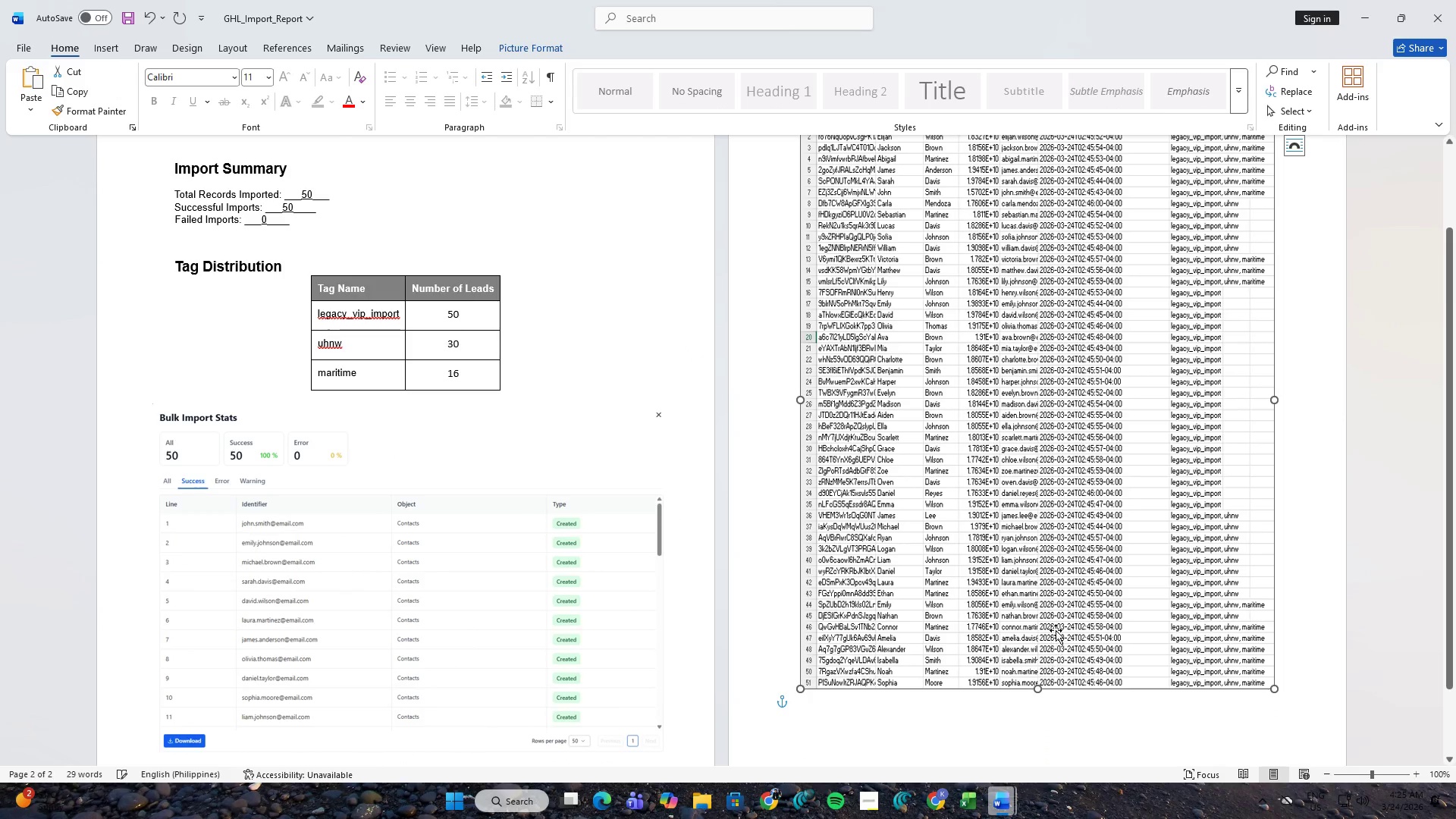 
scroll: coordinate [1056, 617], scroll_direction: down, amount: 4.0
 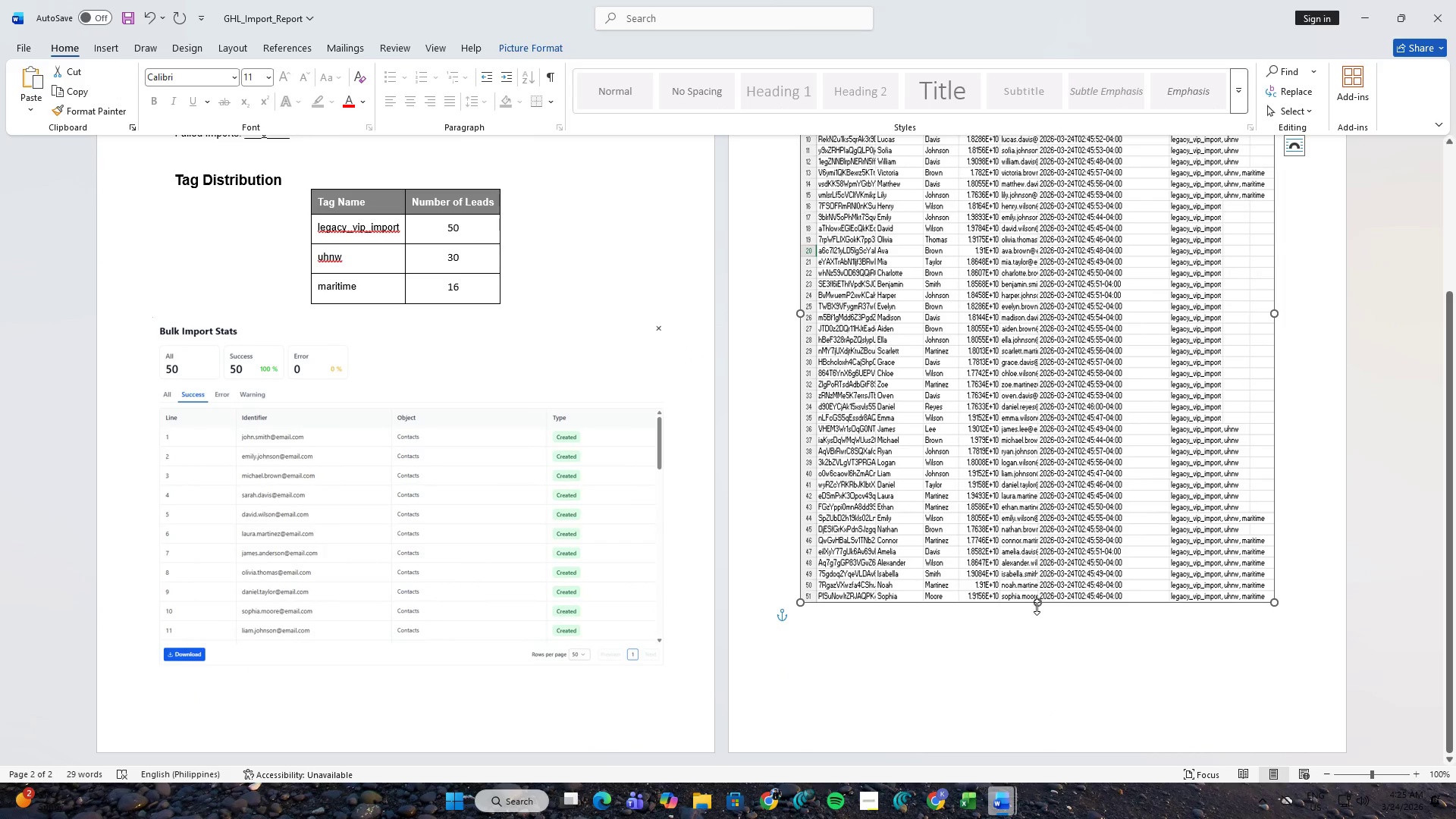 
left_click_drag(start_coordinate=[1038, 602], to_coordinate=[1049, 670])
 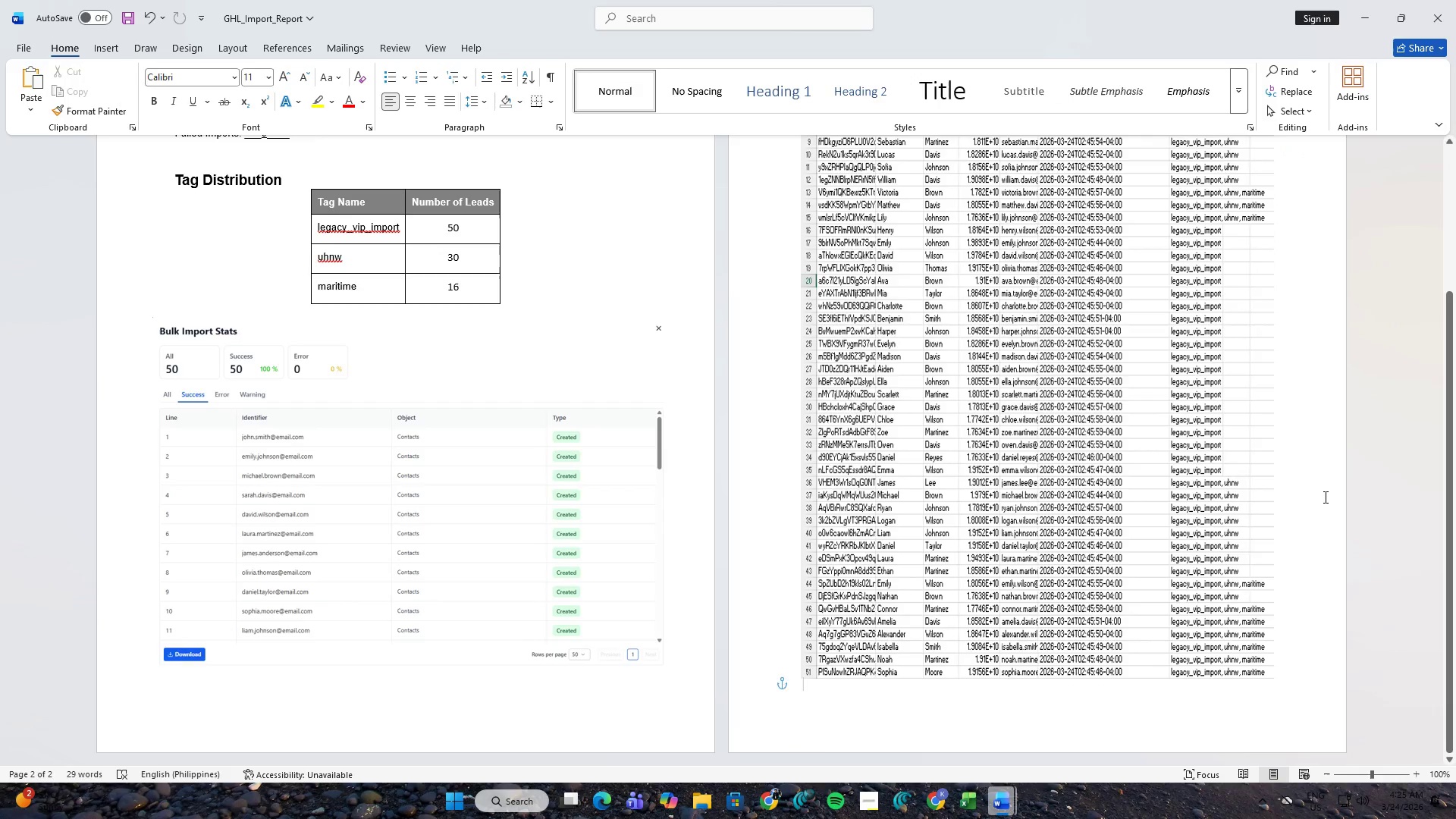 
scroll: coordinate [1326, 492], scroll_direction: up, amount: 9.0
 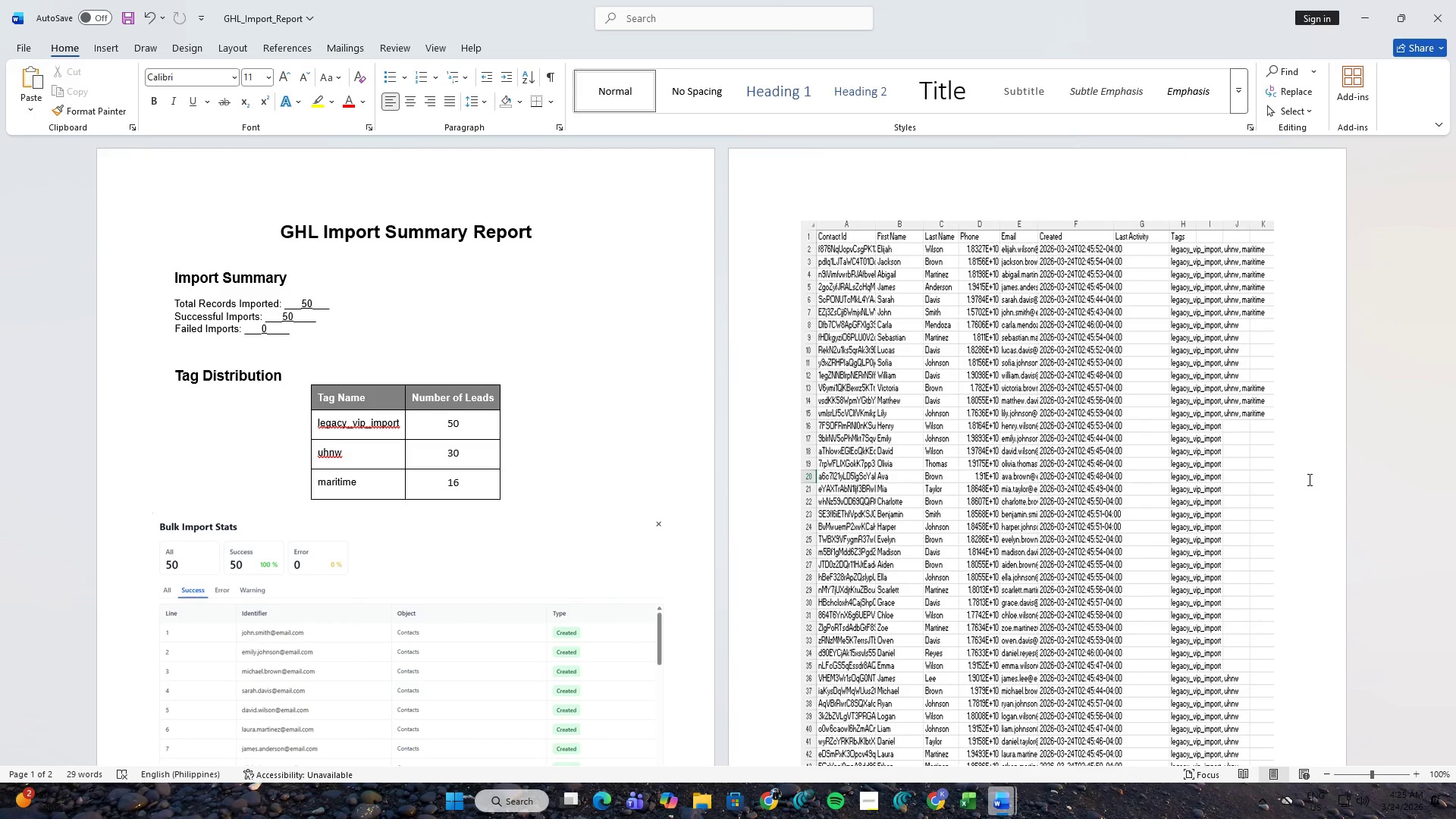 
wait(13.06)
 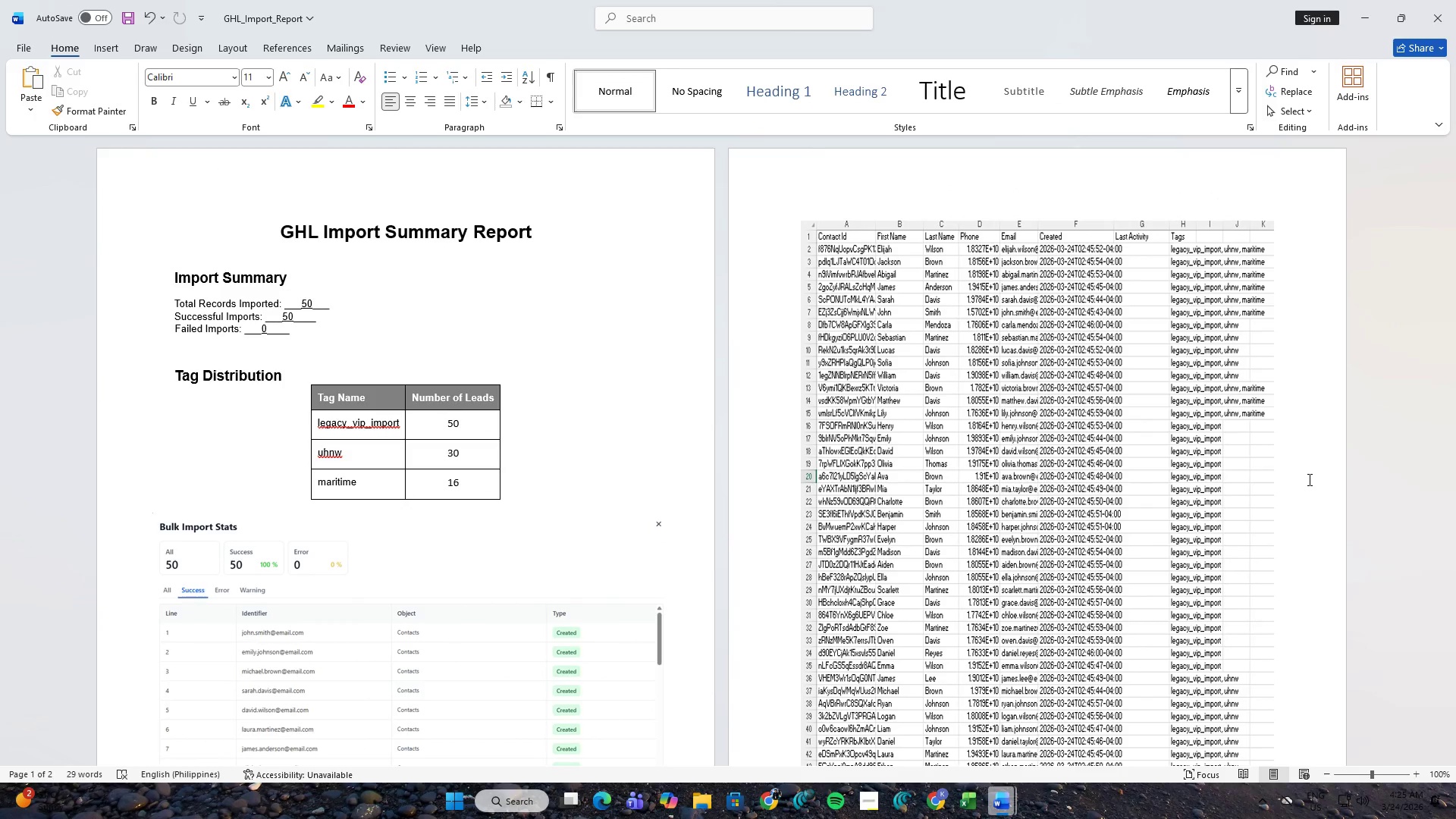 
left_click([868, 784])